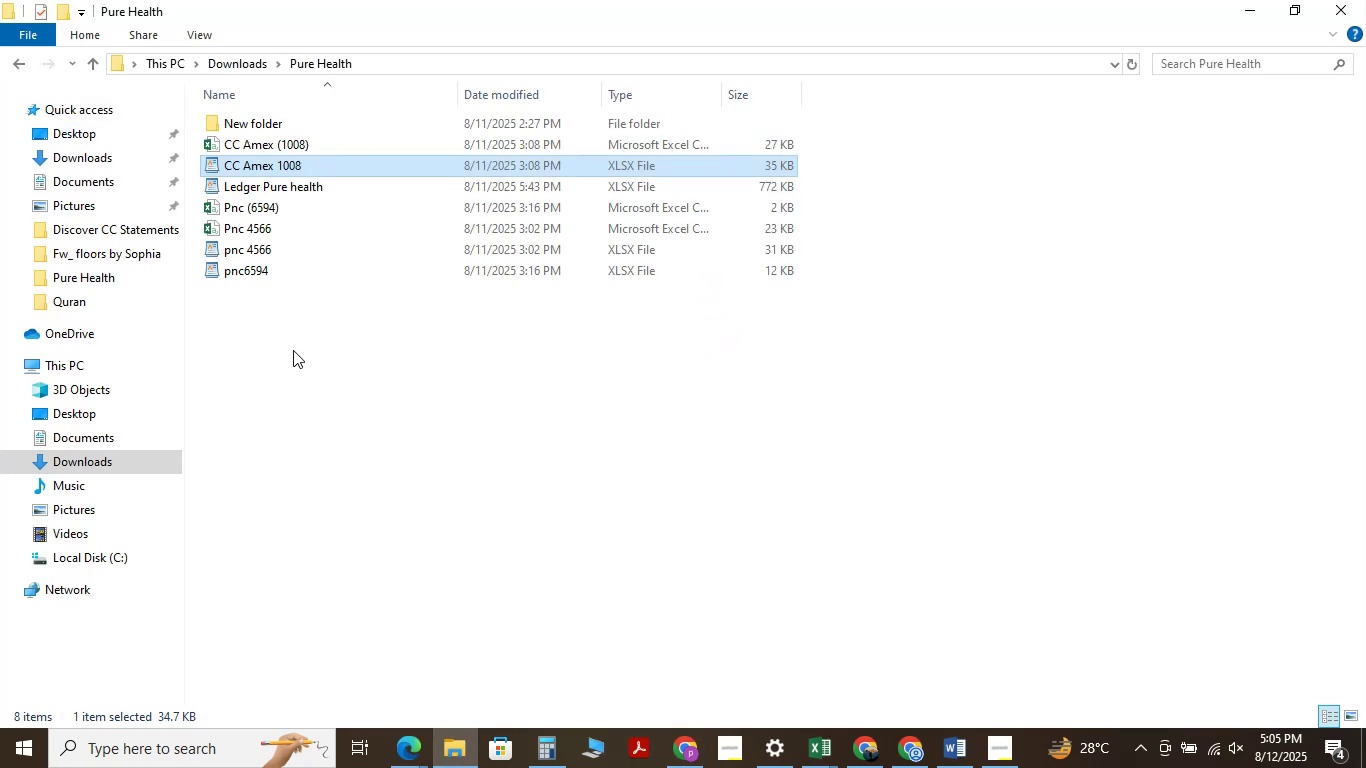 
left_click([293, 350])
 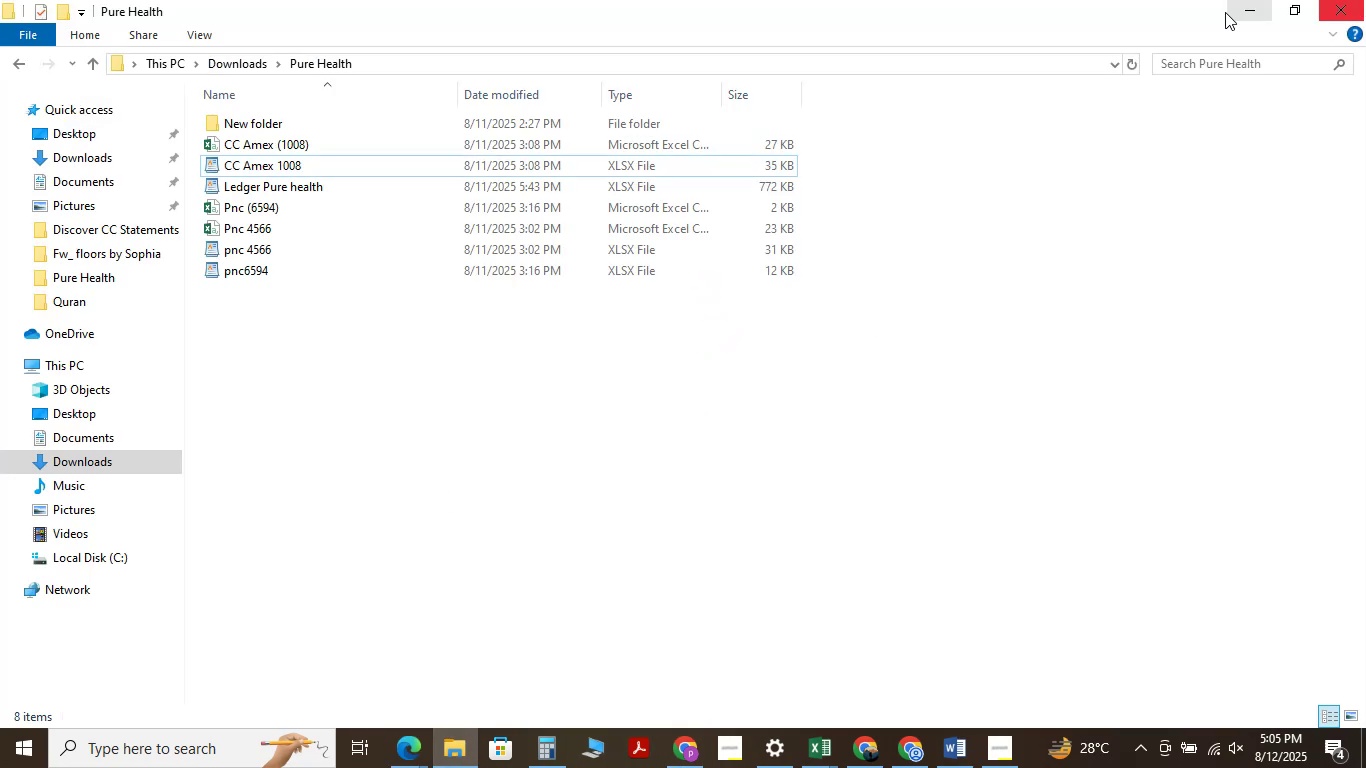 
left_click([1236, 12])
 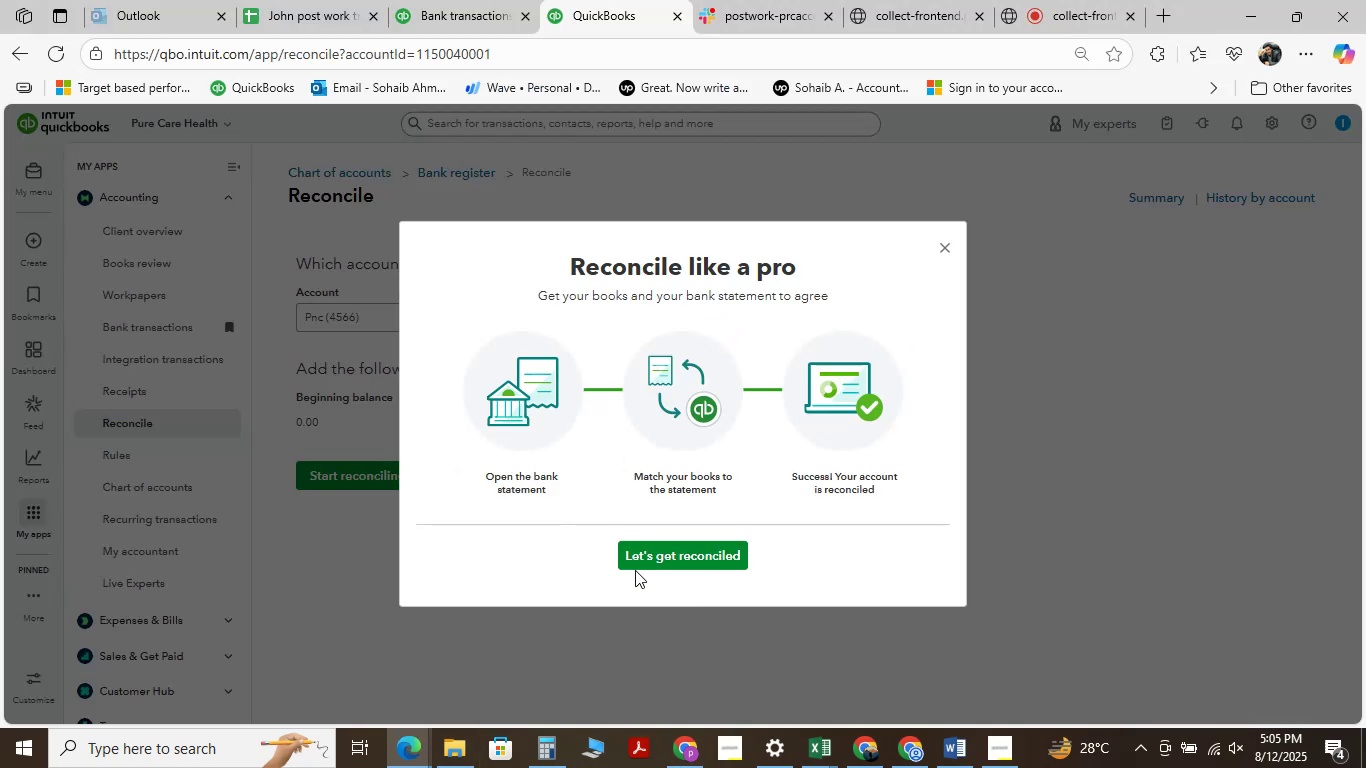 
left_click([647, 551])
 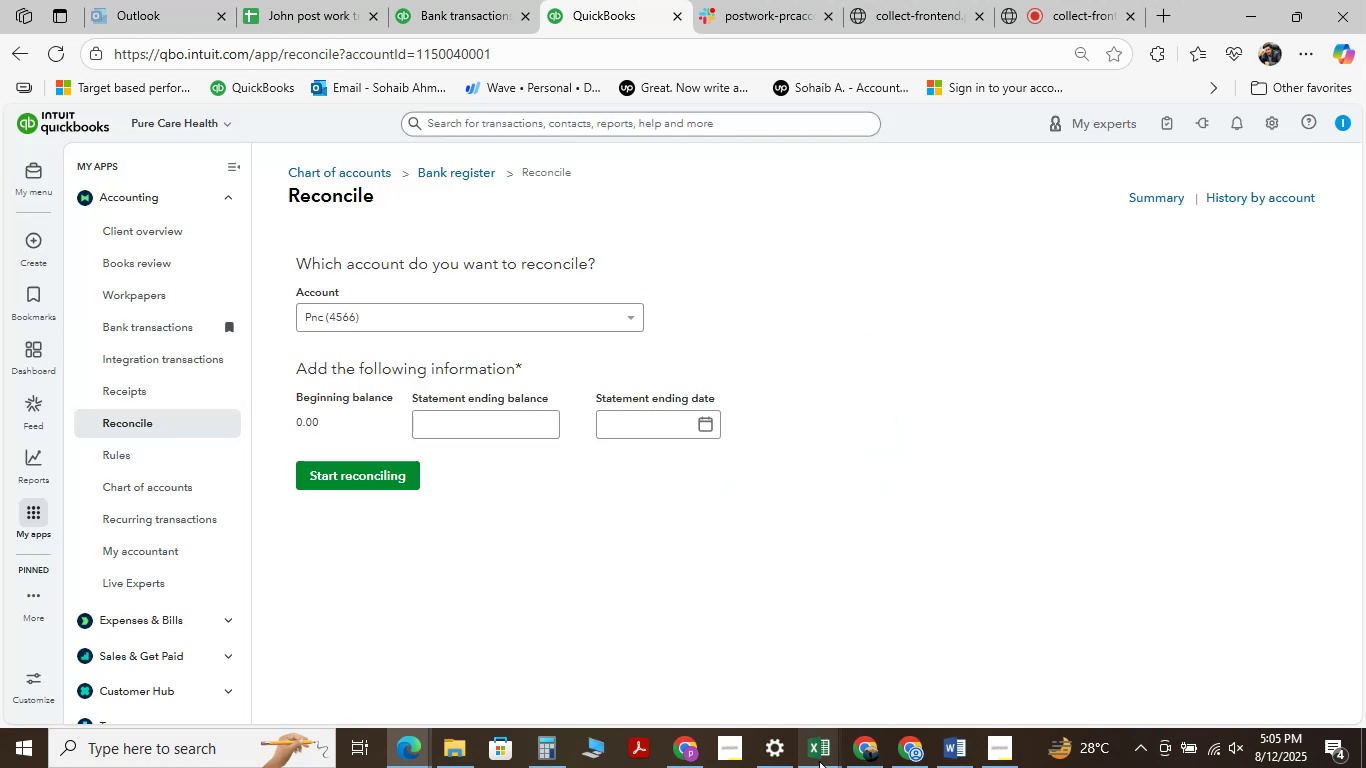 
left_click([819, 761])
 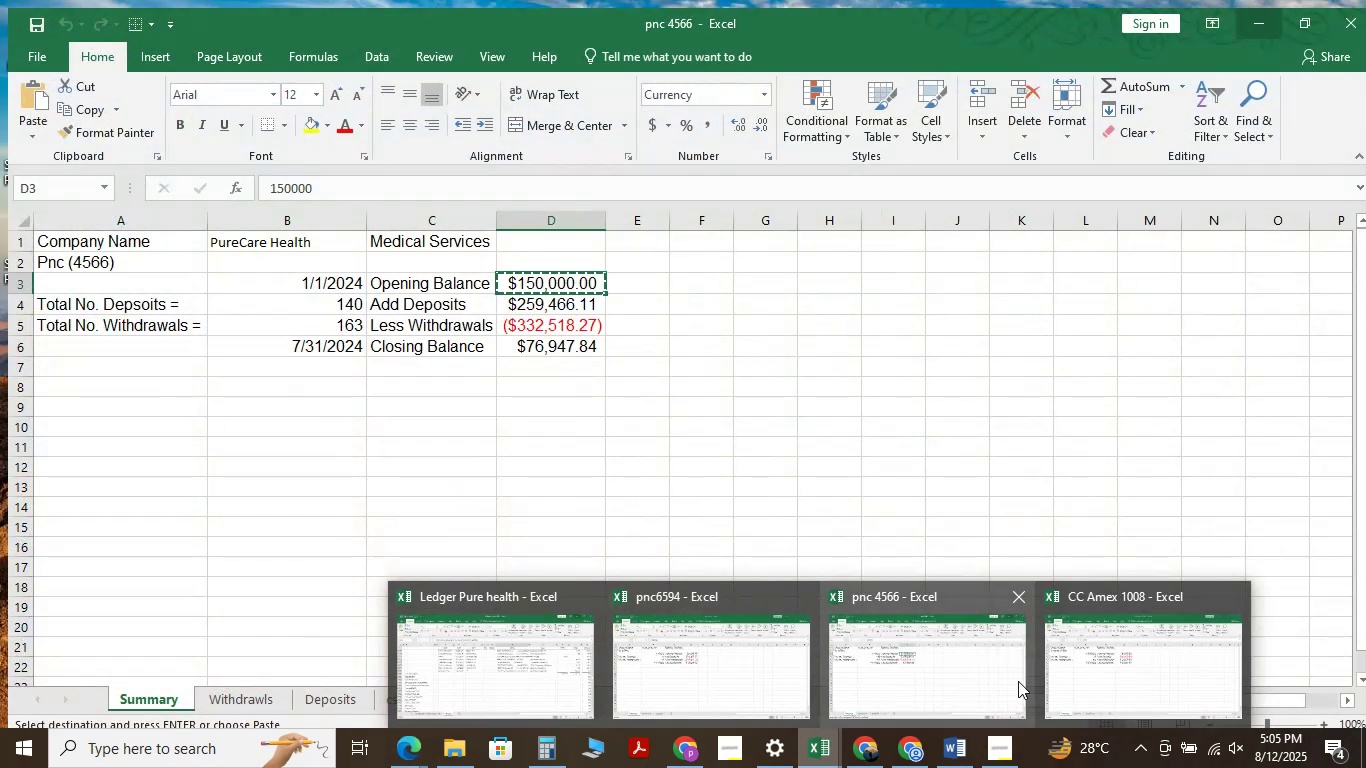 
wait(9.34)
 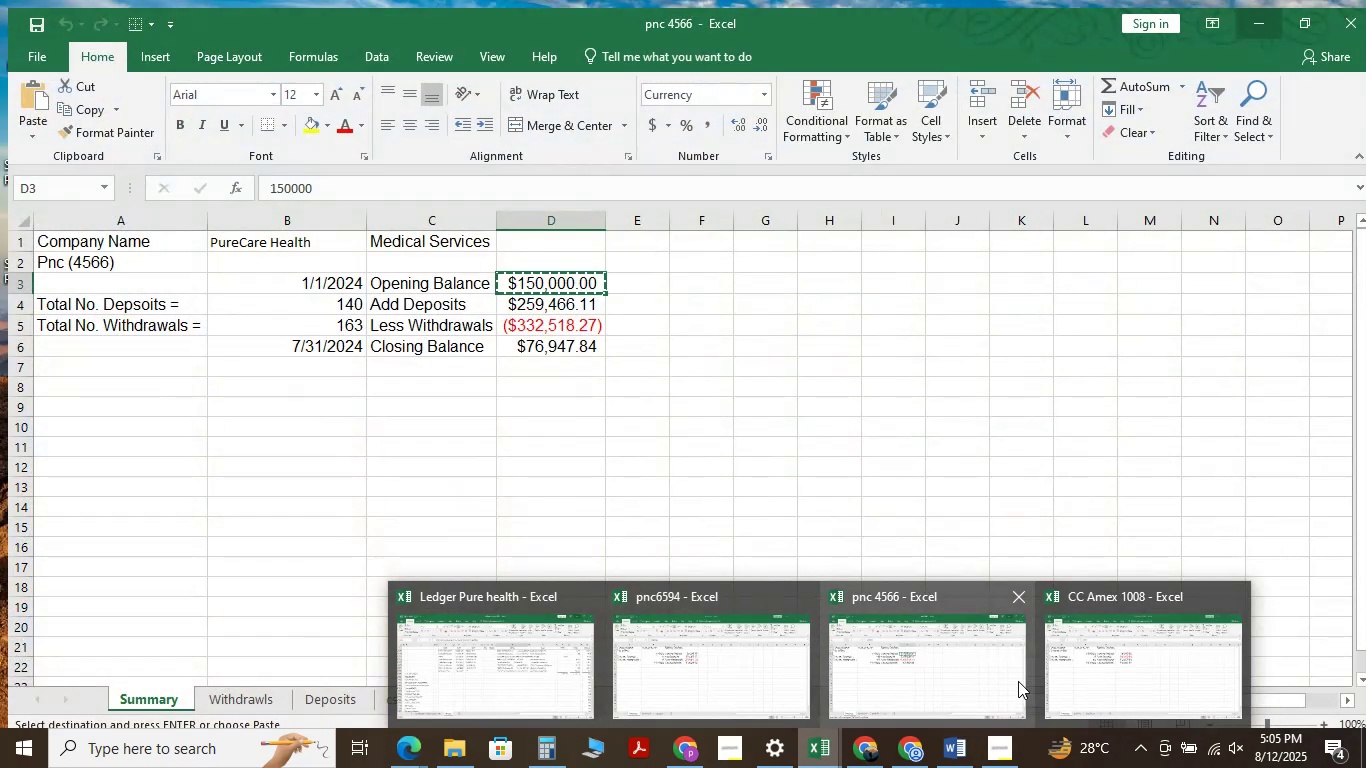 
left_click([645, 679])
 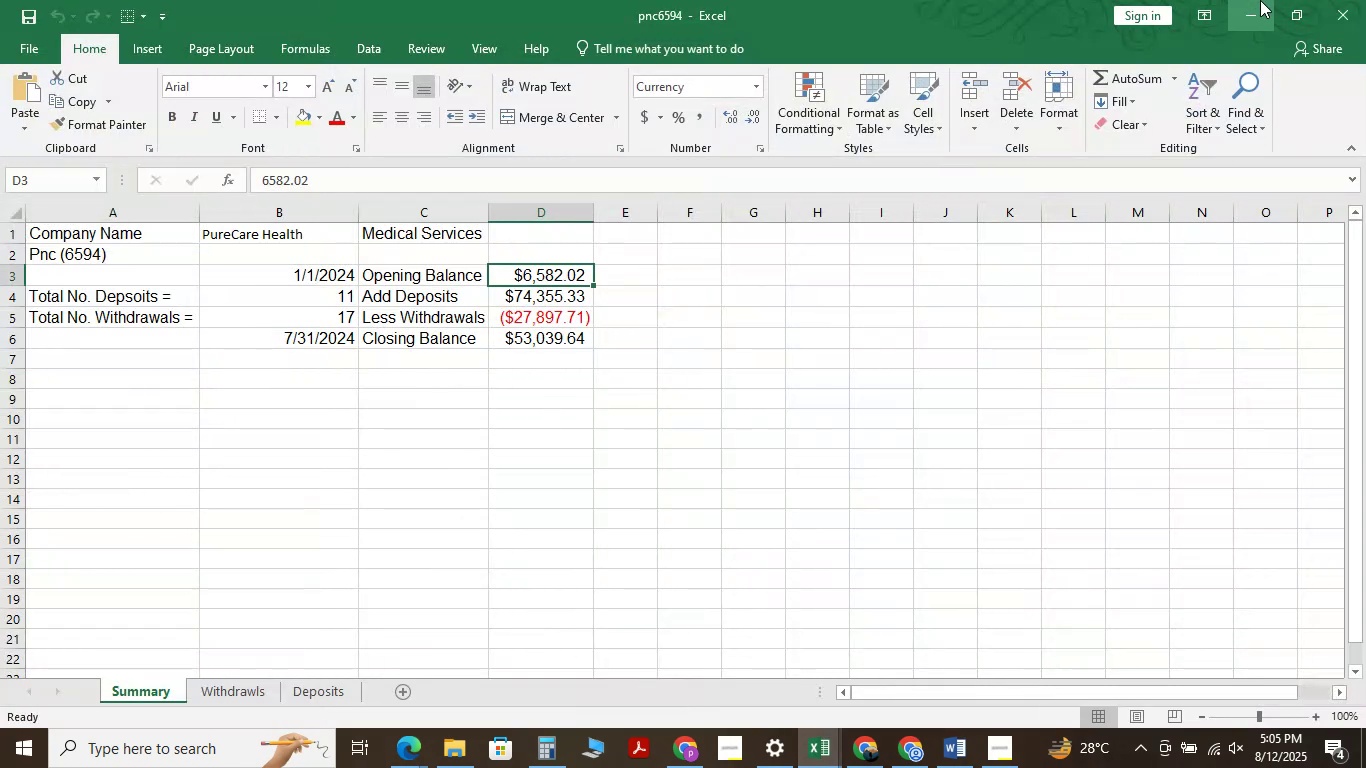 
left_click([1269, 6])
 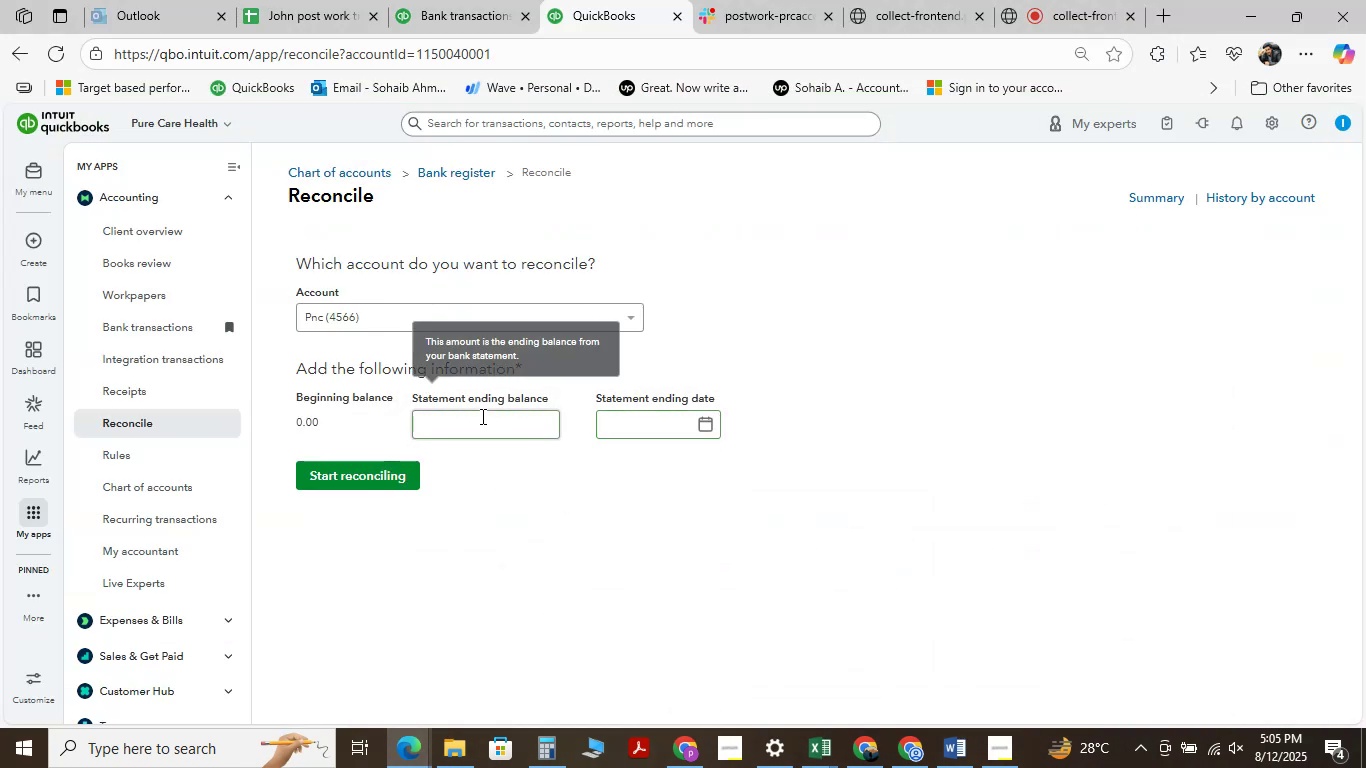 
left_click([481, 416])
 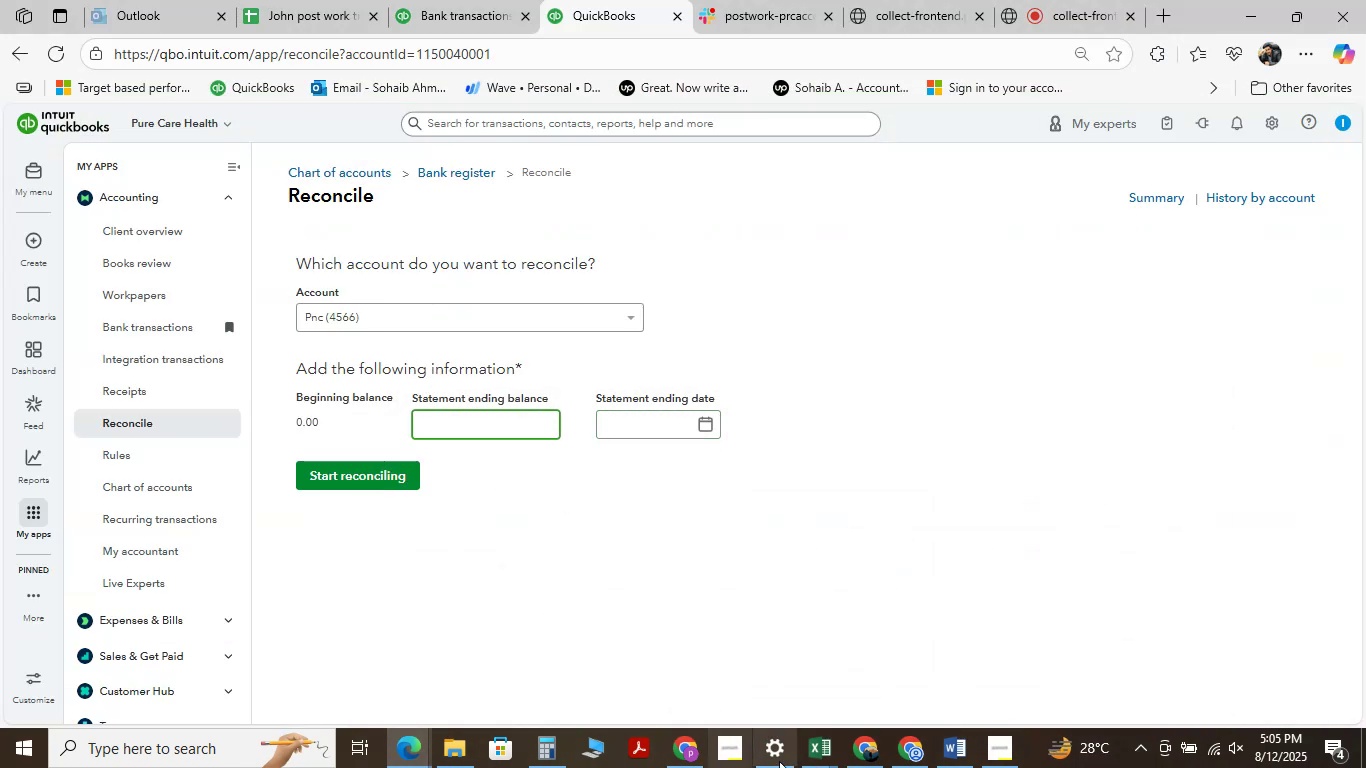 
left_click([826, 757])
 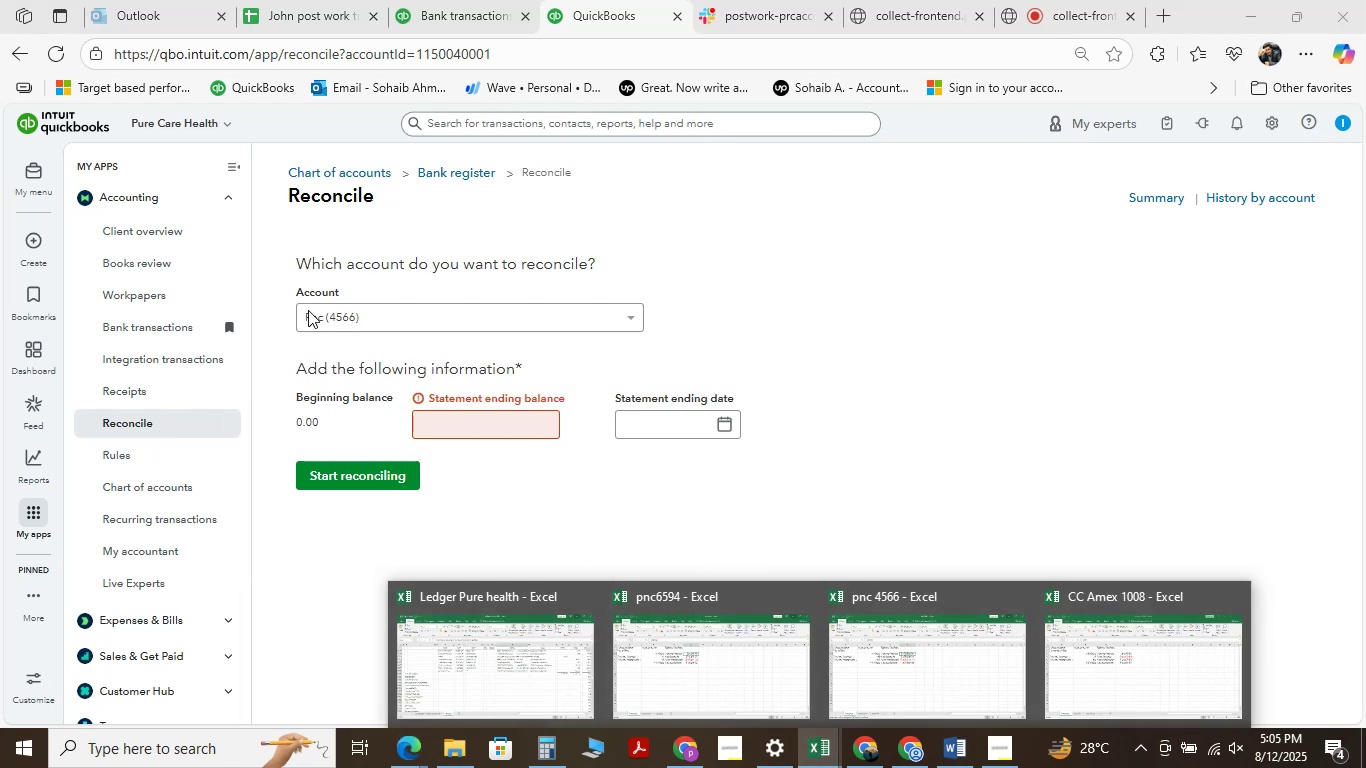 
left_click([325, 321])
 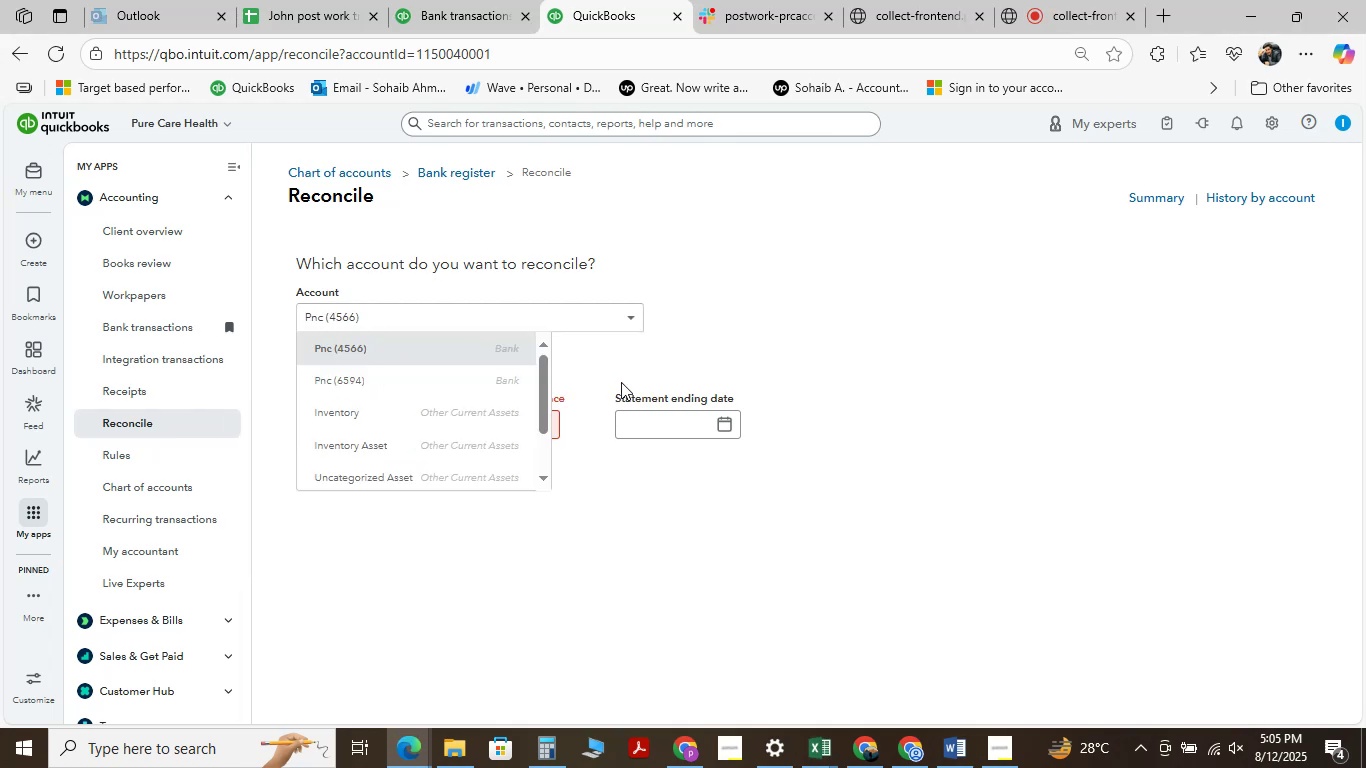 
left_click([967, 412])
 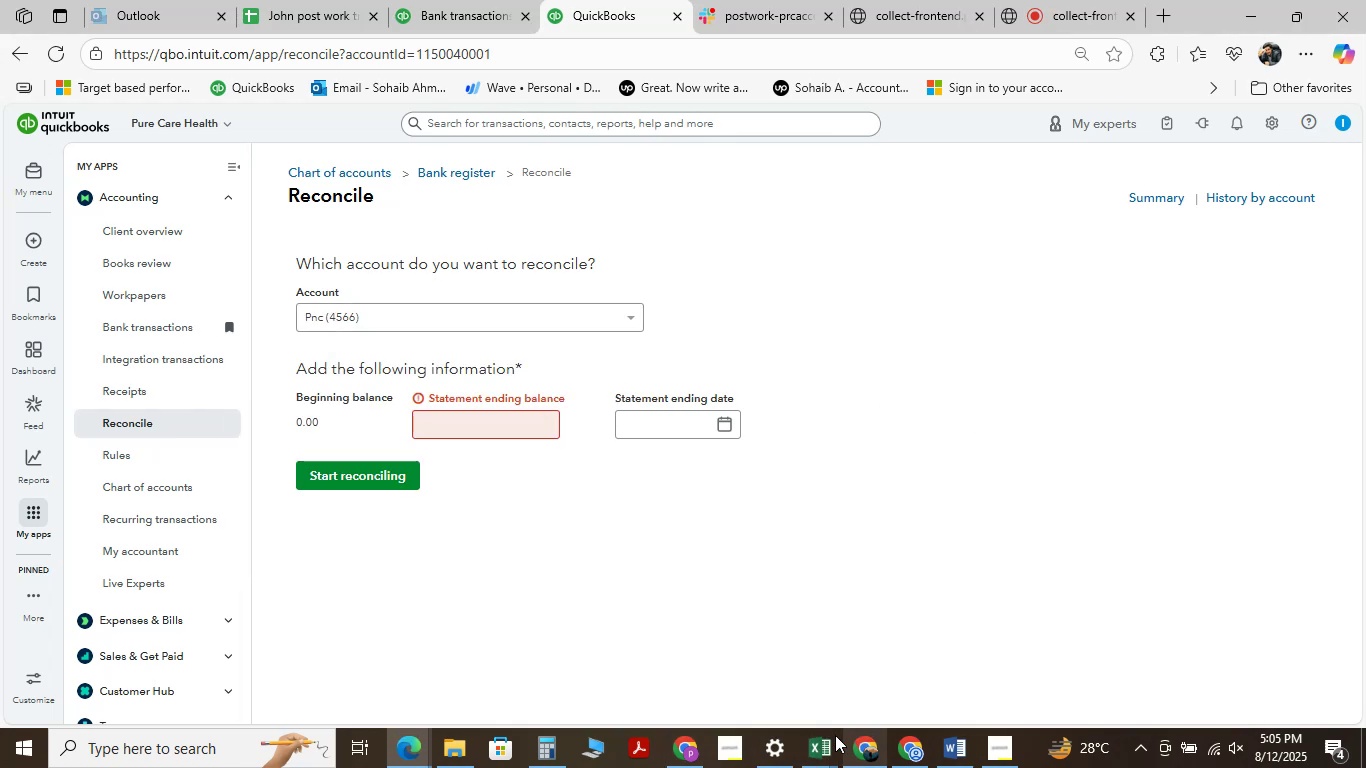 
left_click([813, 745])
 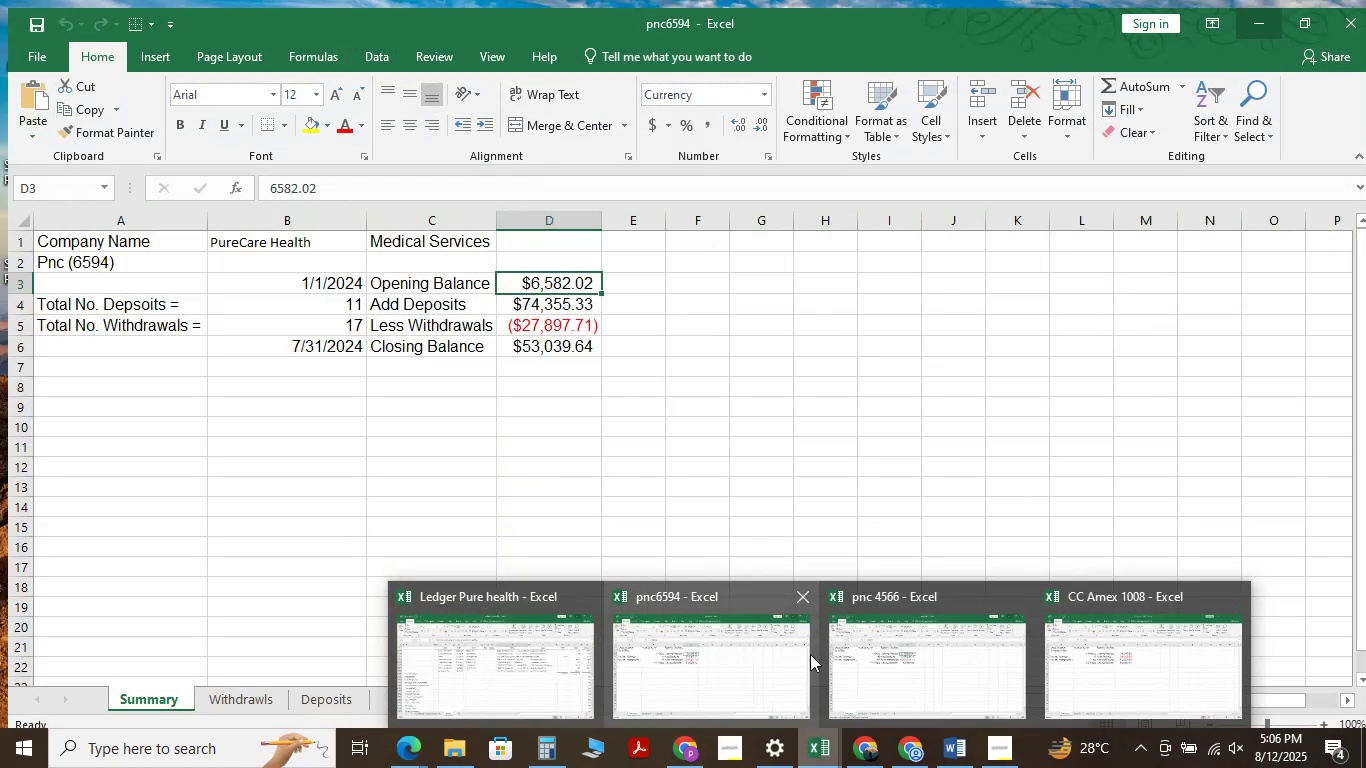 
left_click([904, 654])
 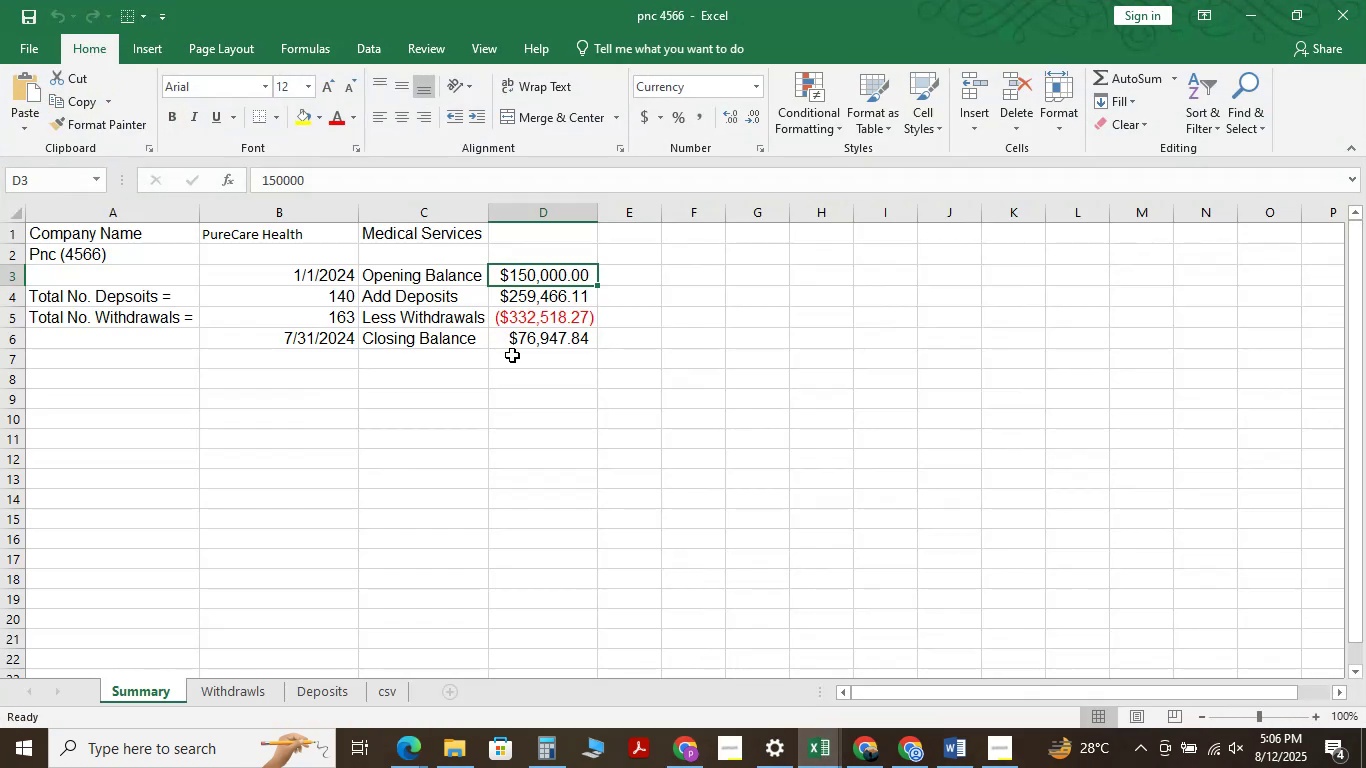 
left_click([529, 343])
 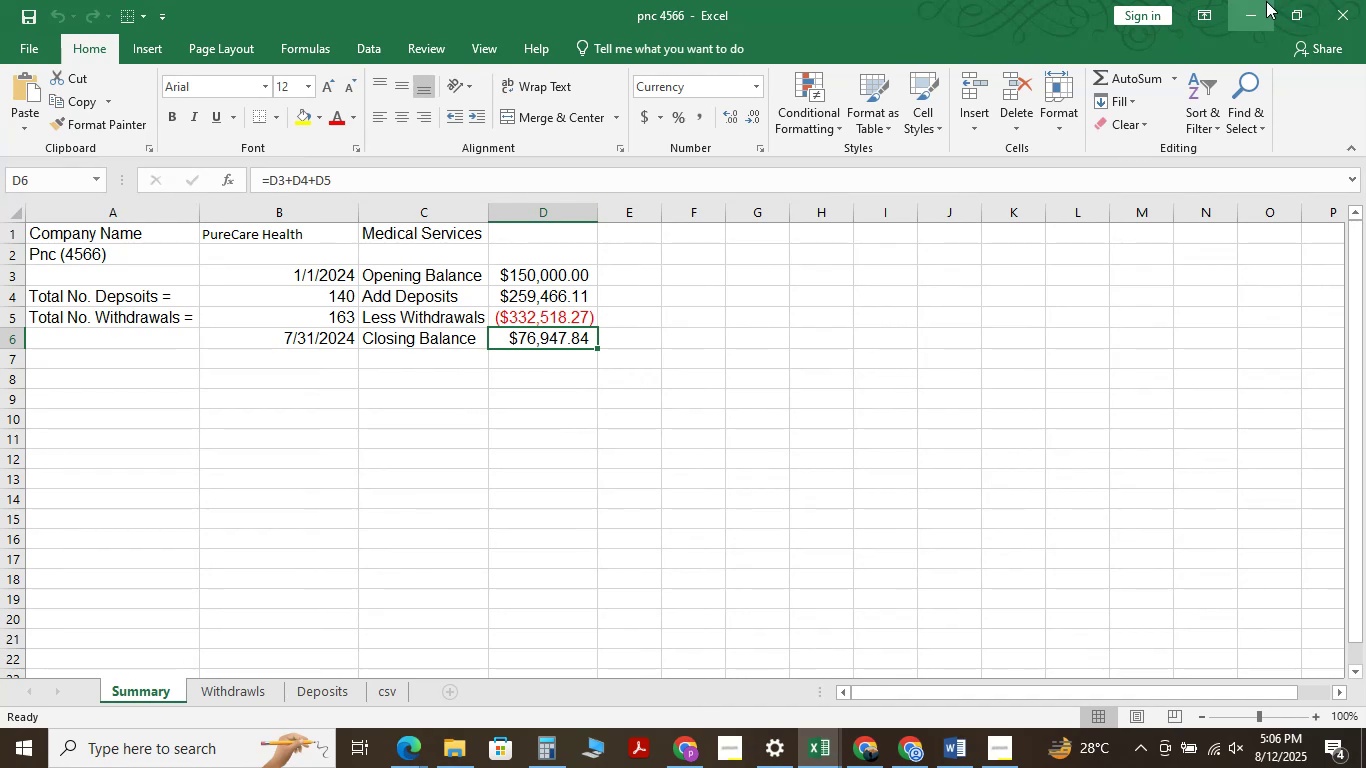 
wait(5.38)
 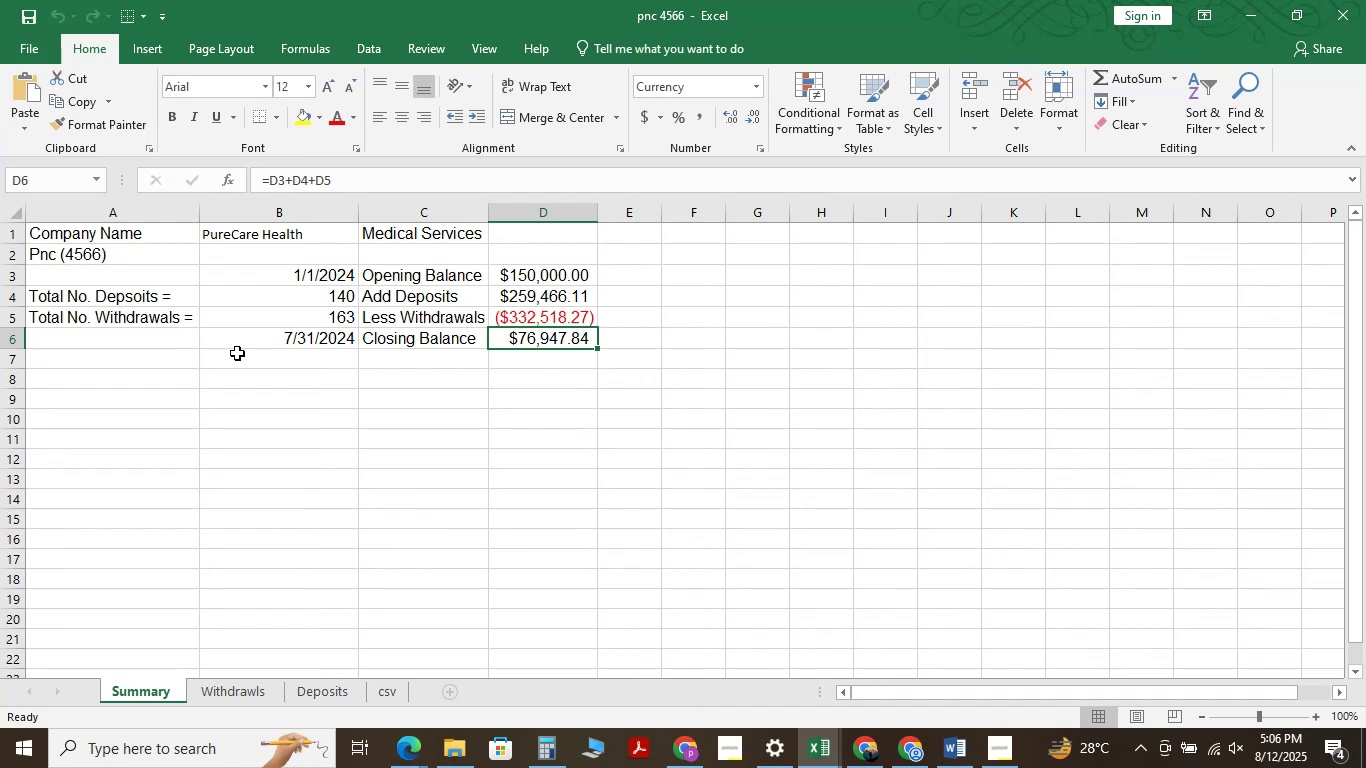 
left_click([1264, 2])
 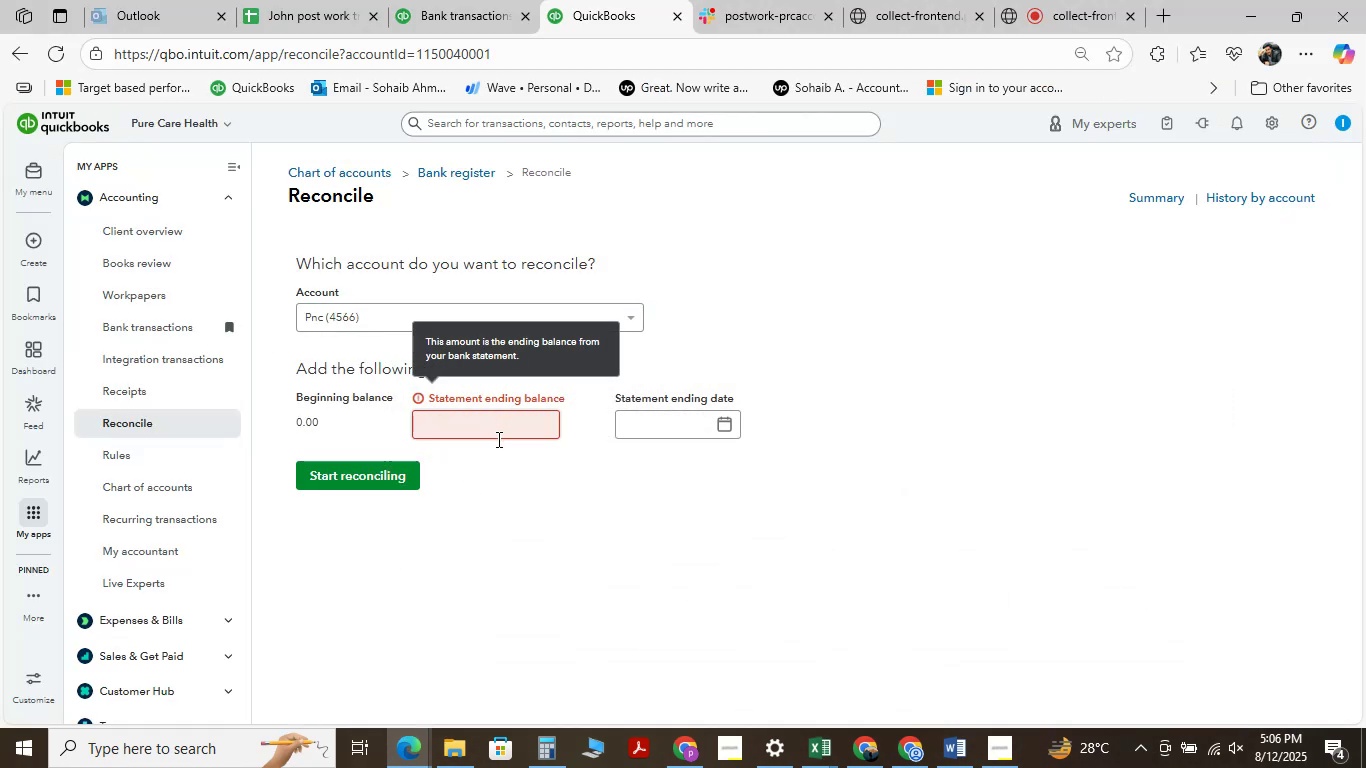 
left_click([497, 439])
 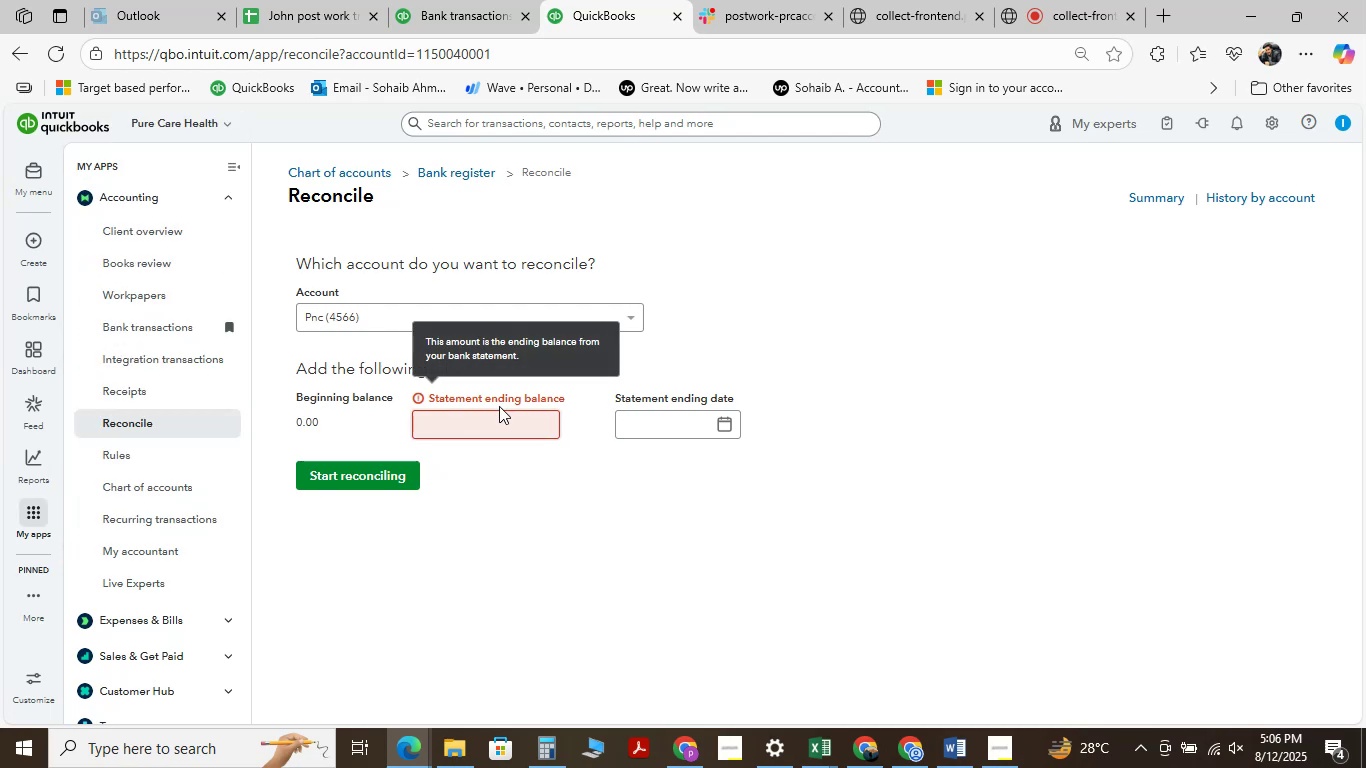 
wait(6.73)
 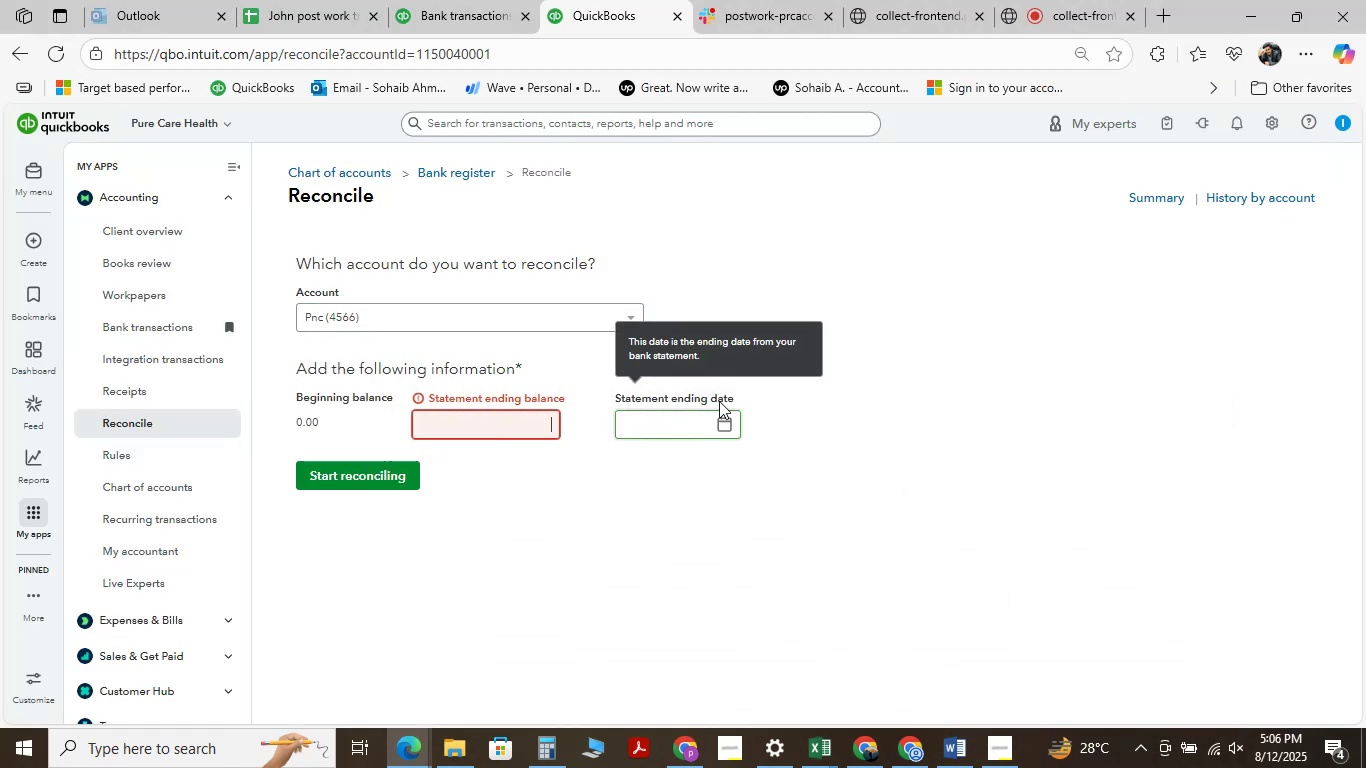 
left_click([497, 423])
 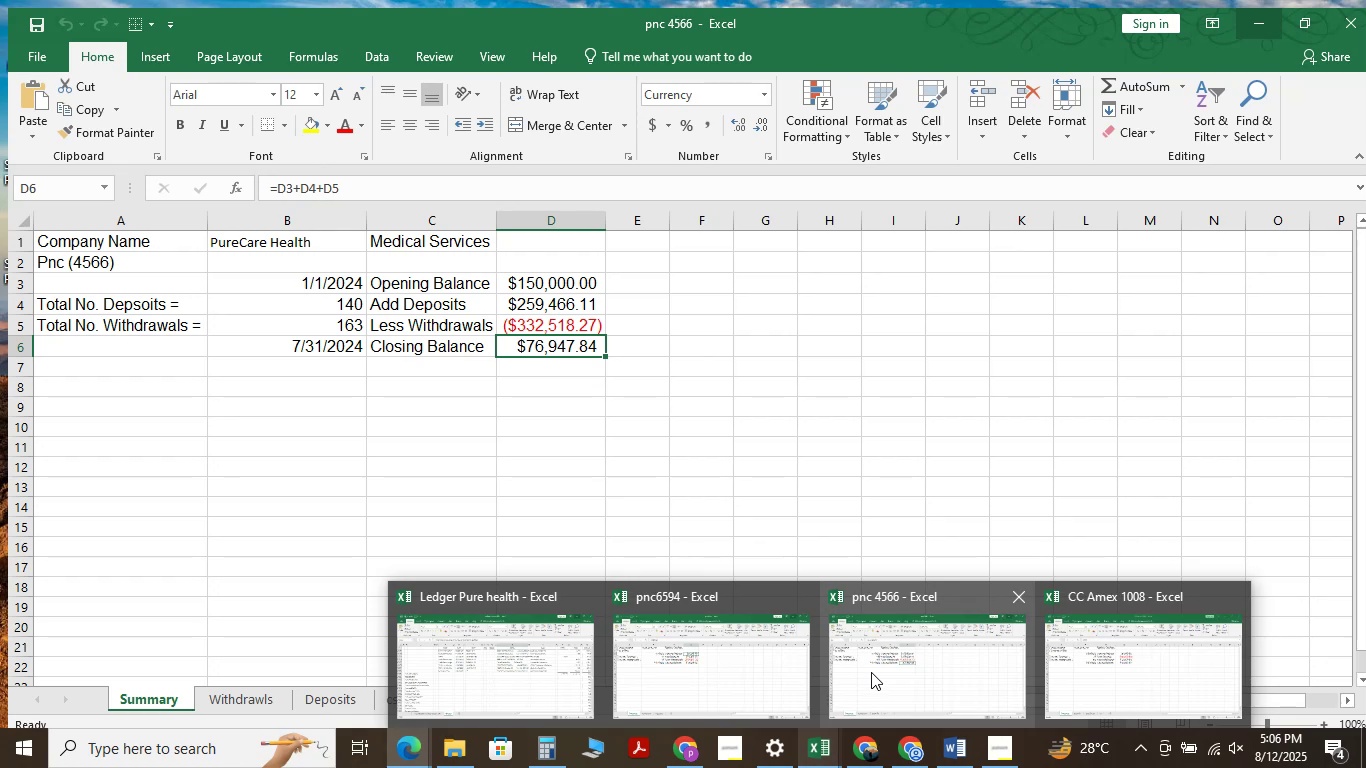 
wait(16.44)
 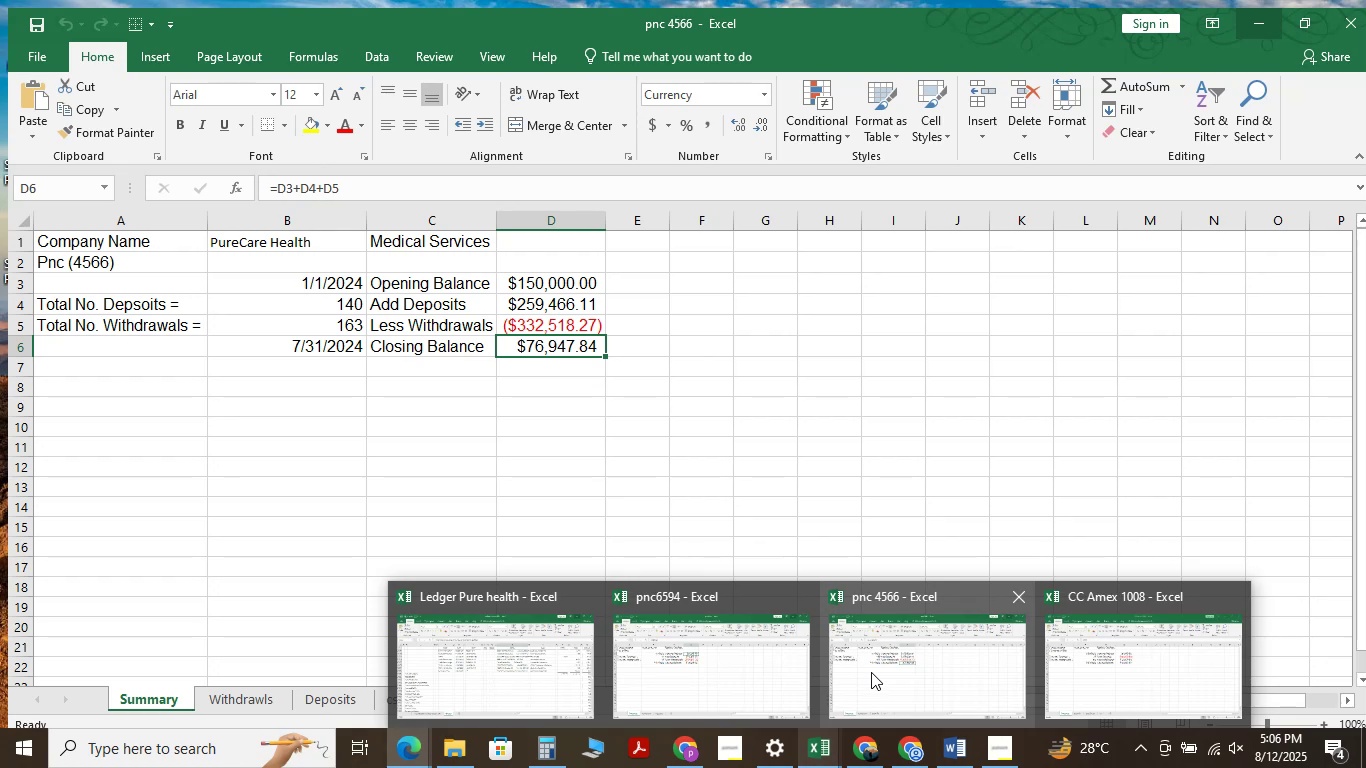 
left_click([871, 672])
 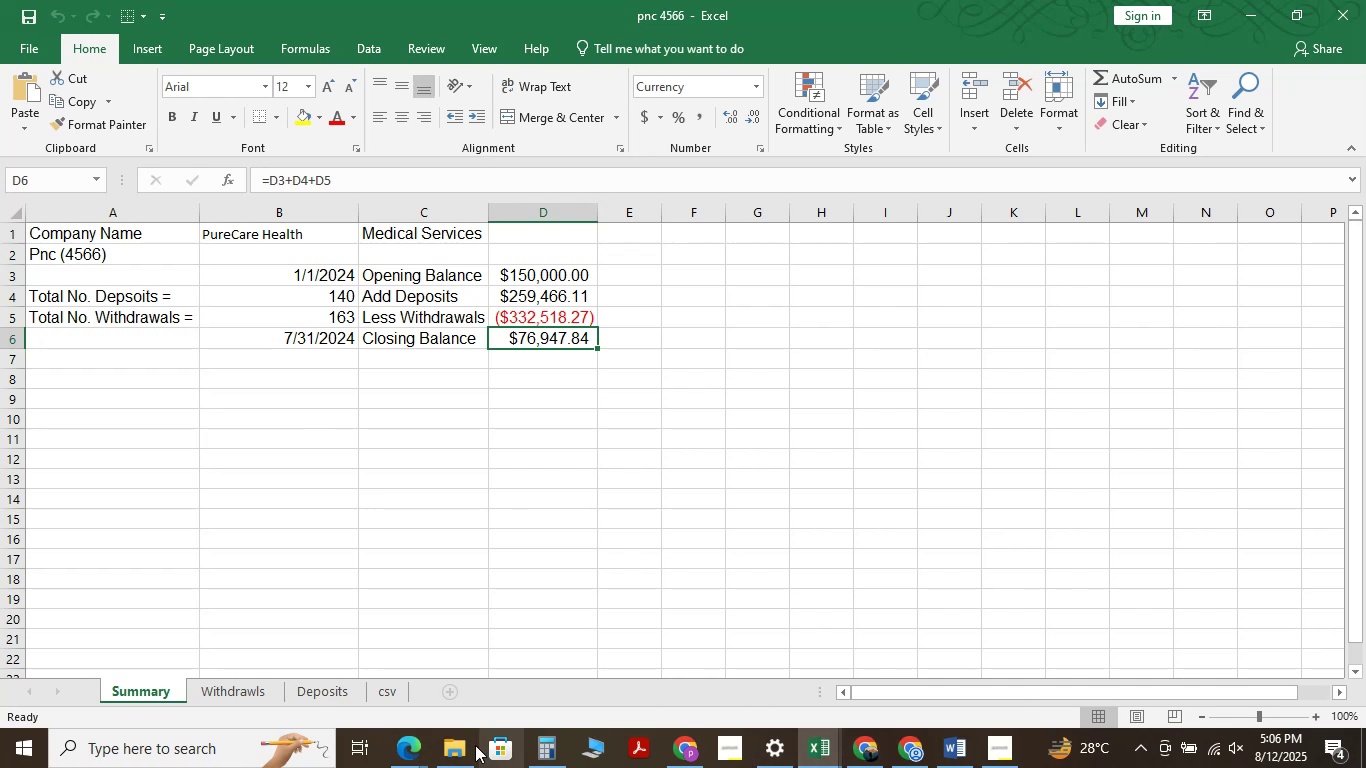 
mouse_move([396, 739])
 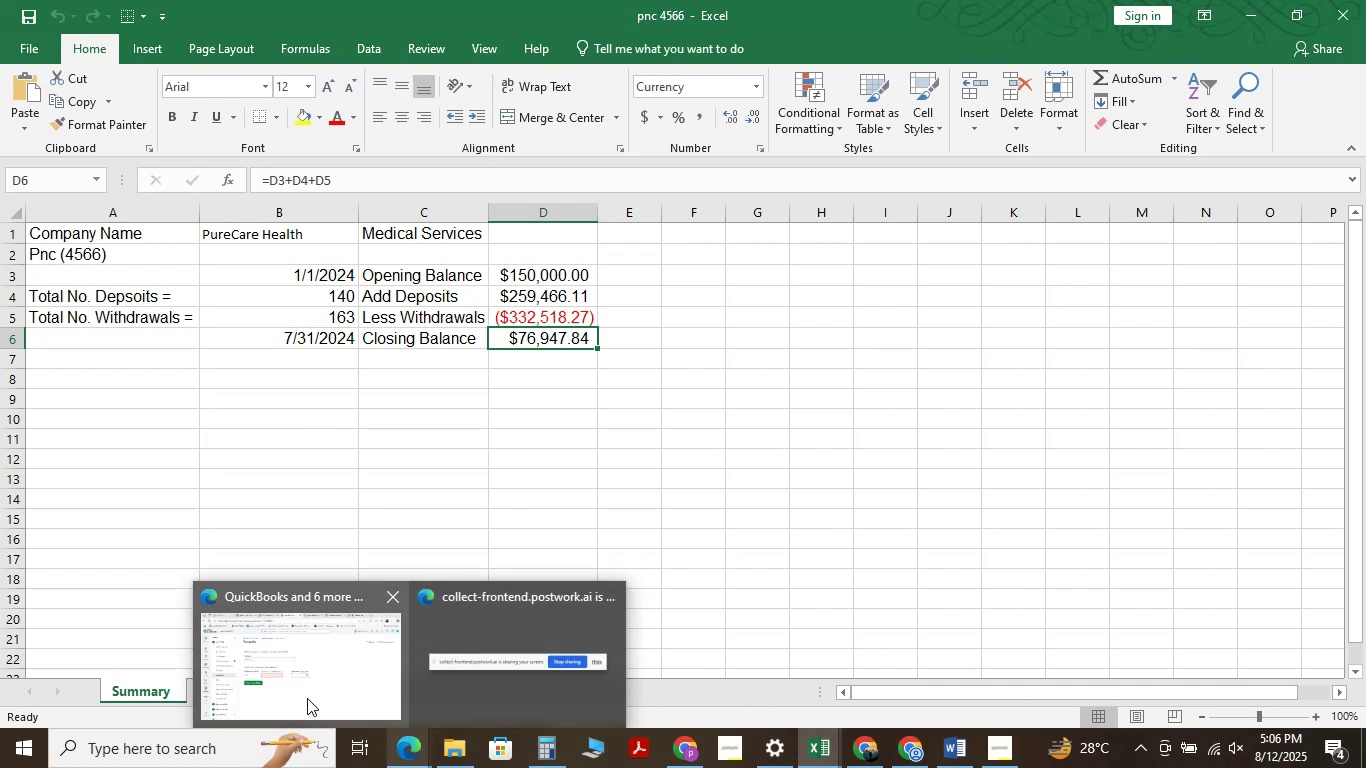 
left_click([307, 698])
 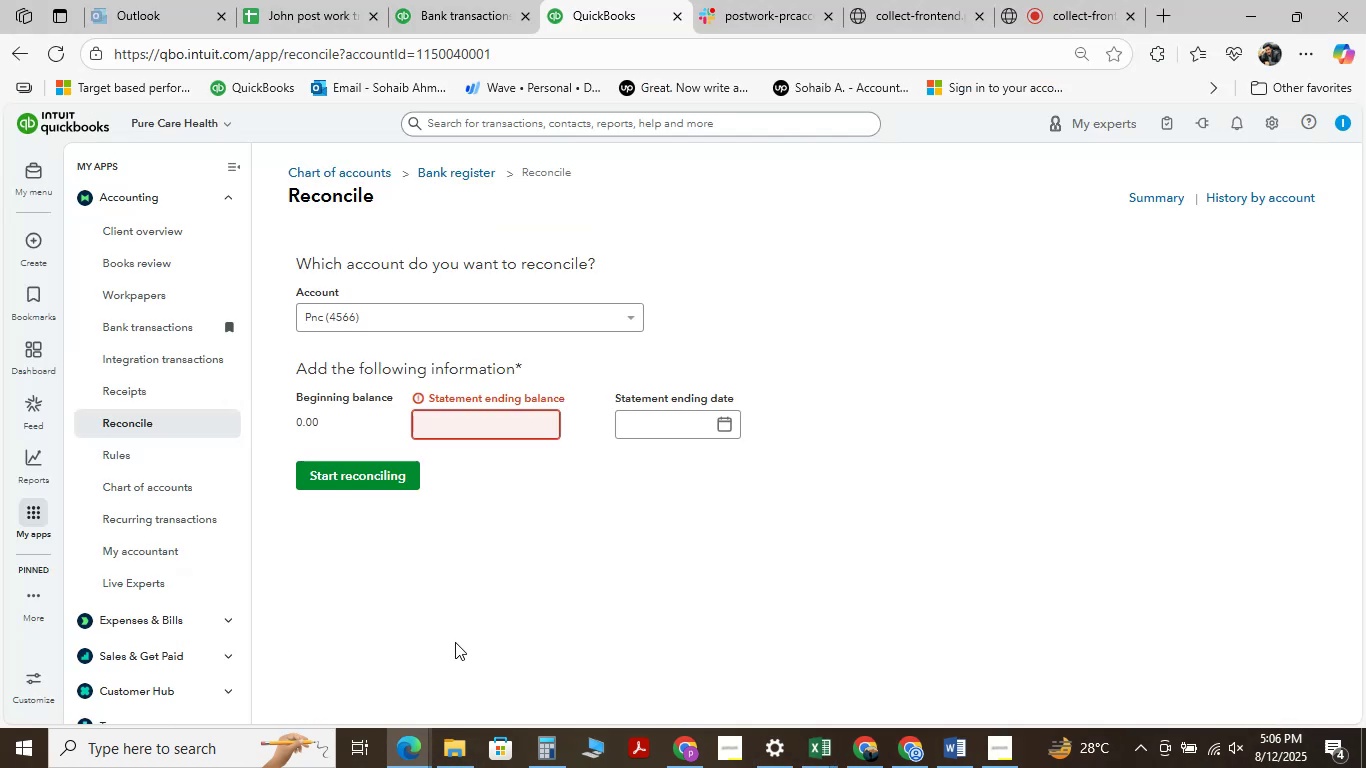 
type(76947)
 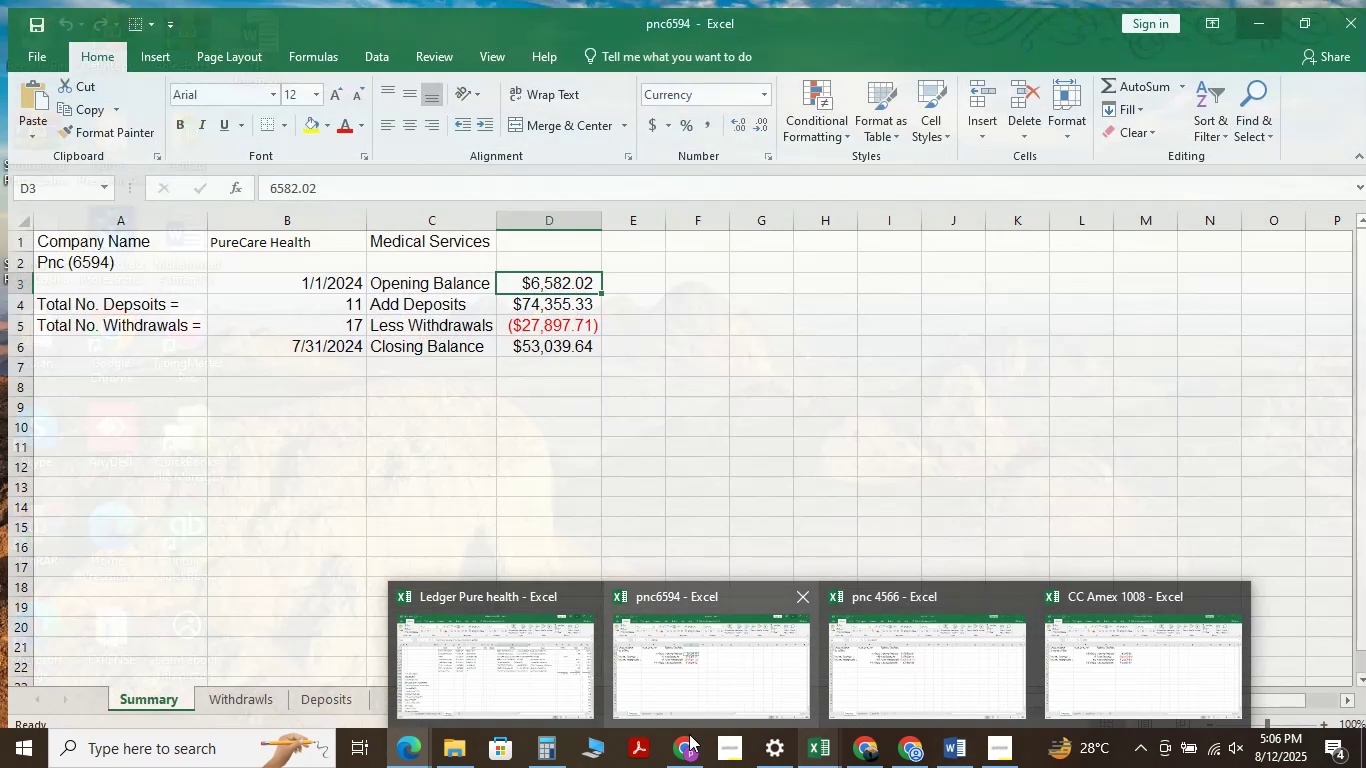 
wait(21.06)
 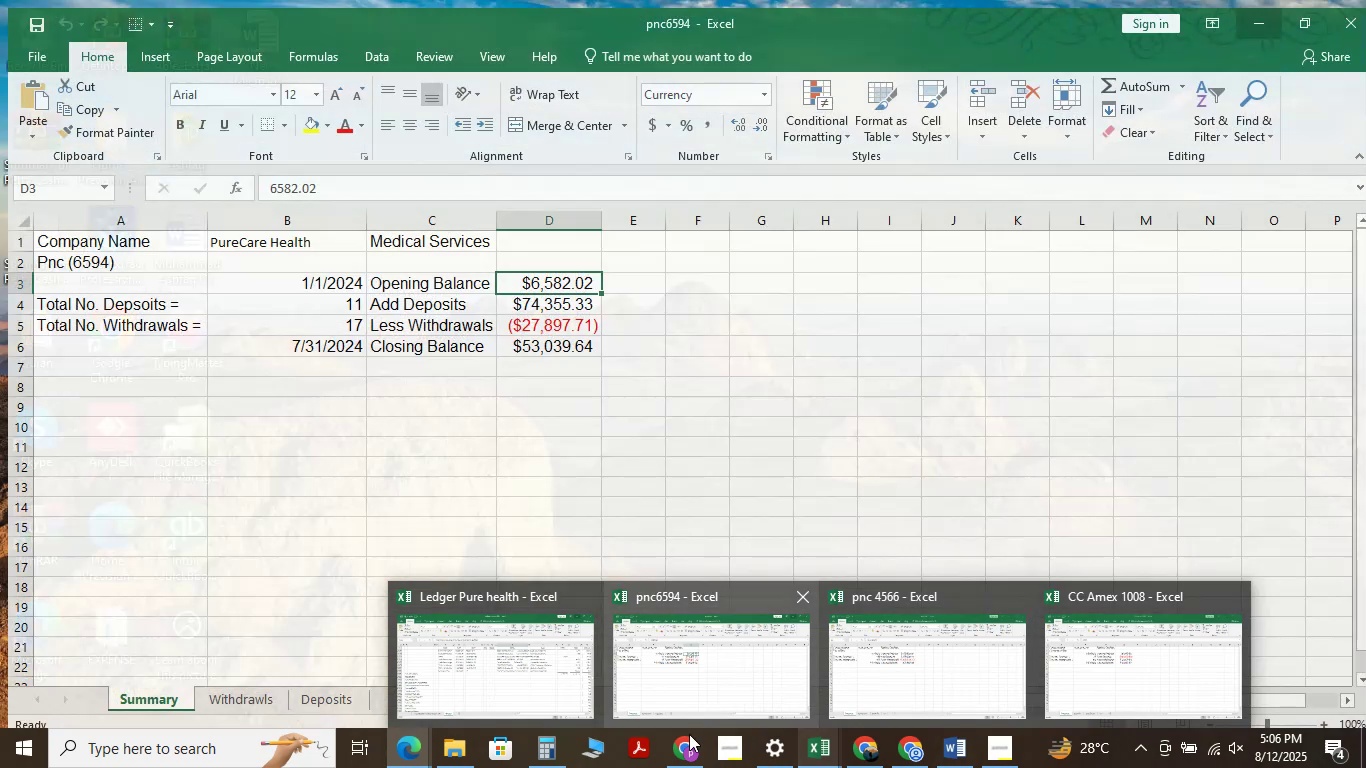 
type(.84)
 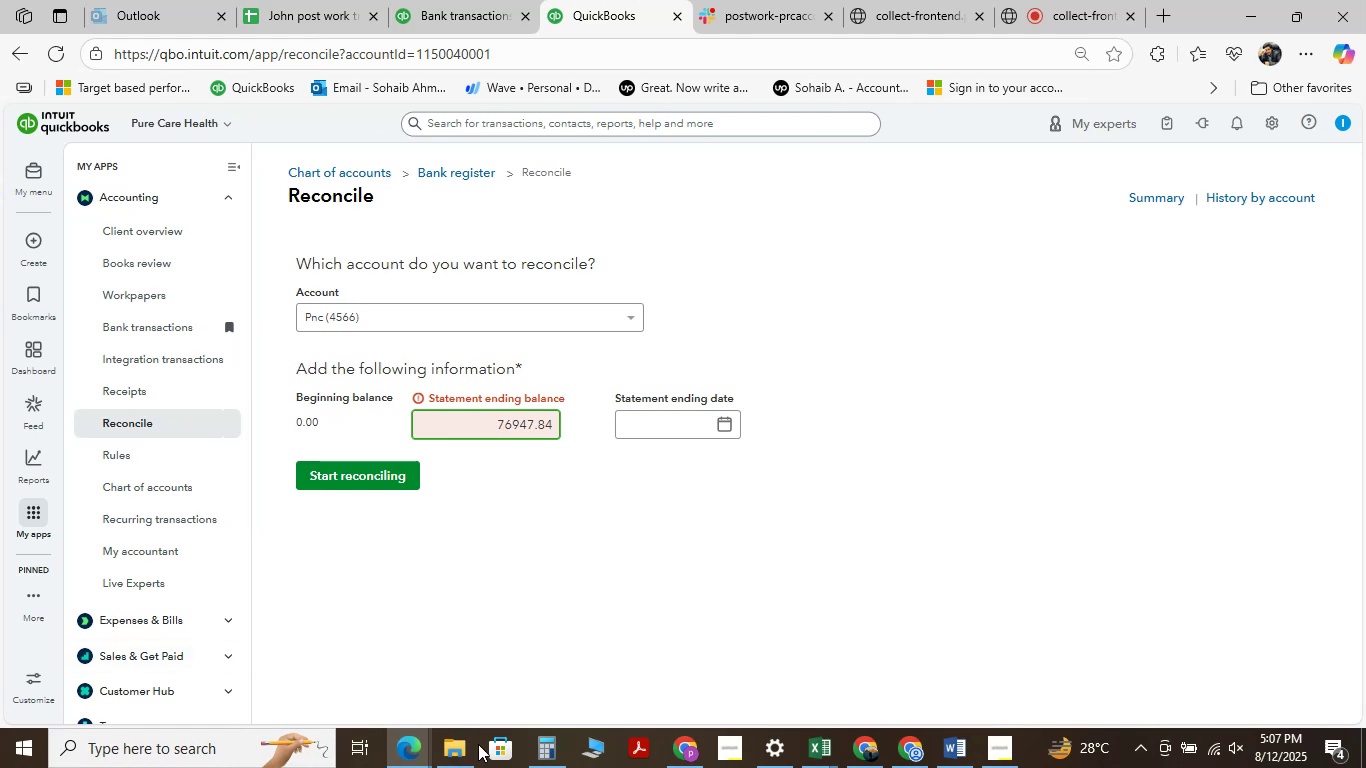 
mouse_move([828, 744])
 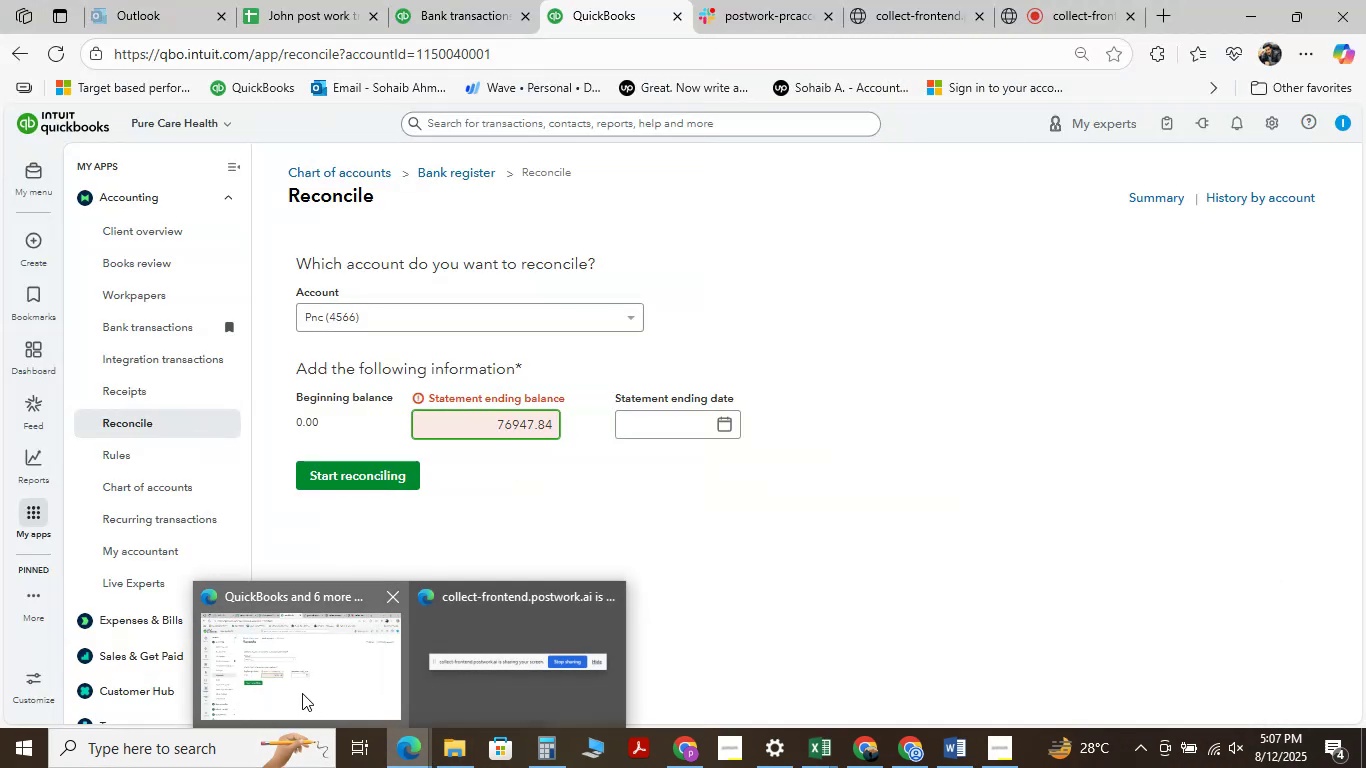 
wait(13.6)
 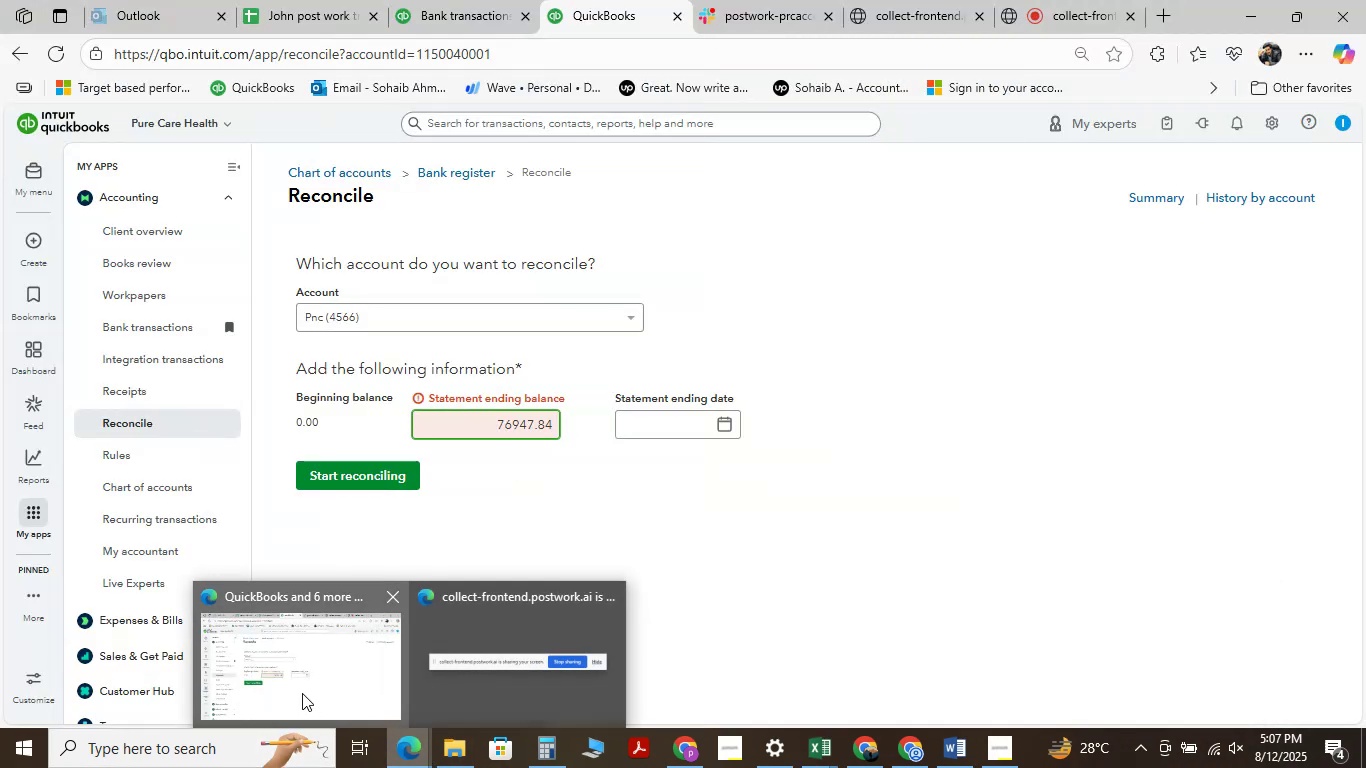 
left_click([295, 679])
 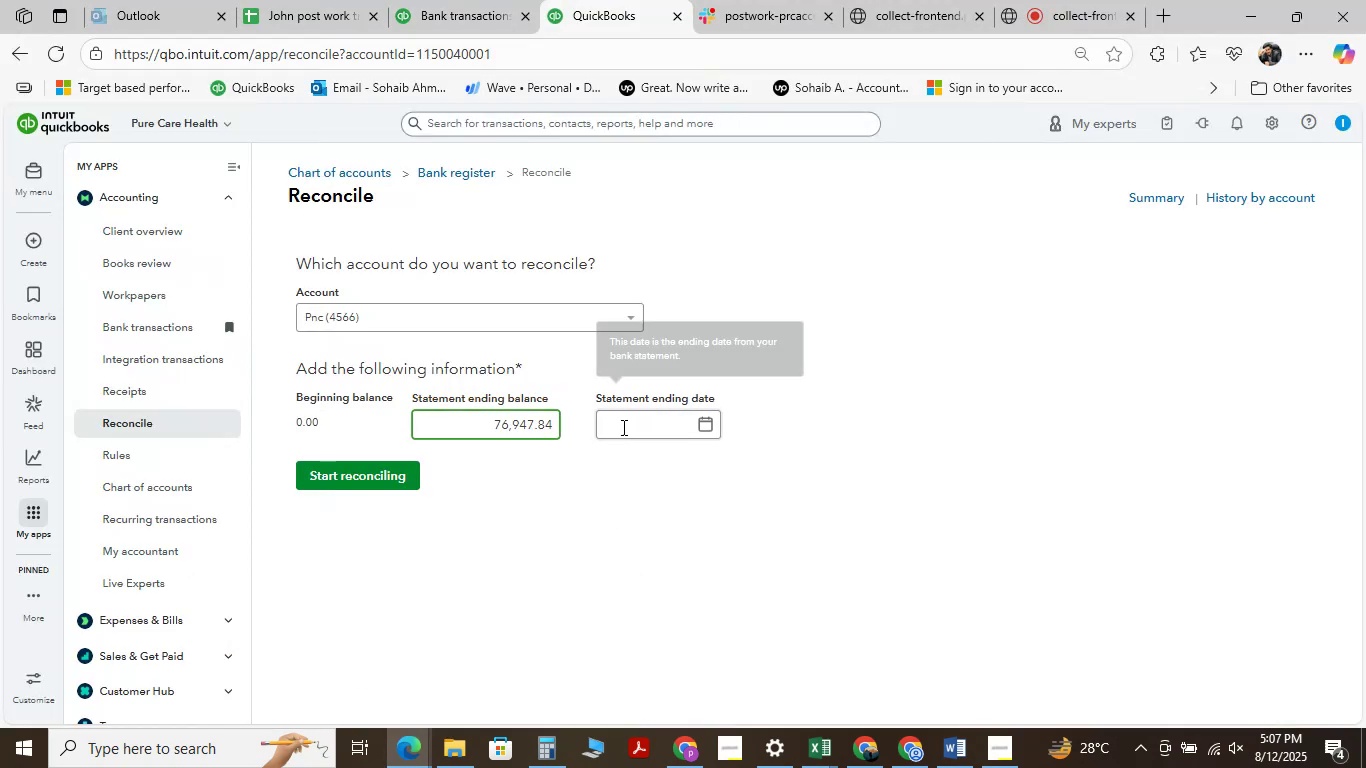 
left_click([622, 424])
 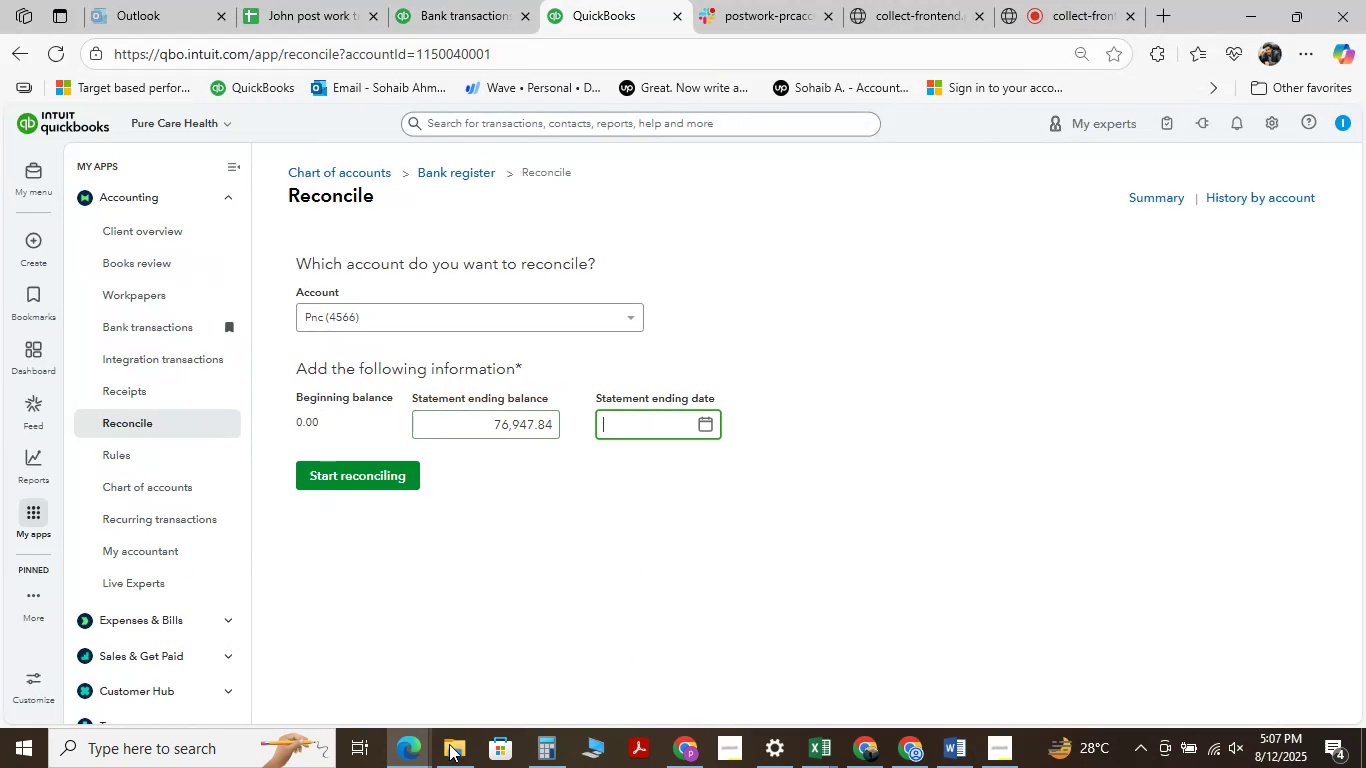 
mouse_move([824, 730])
 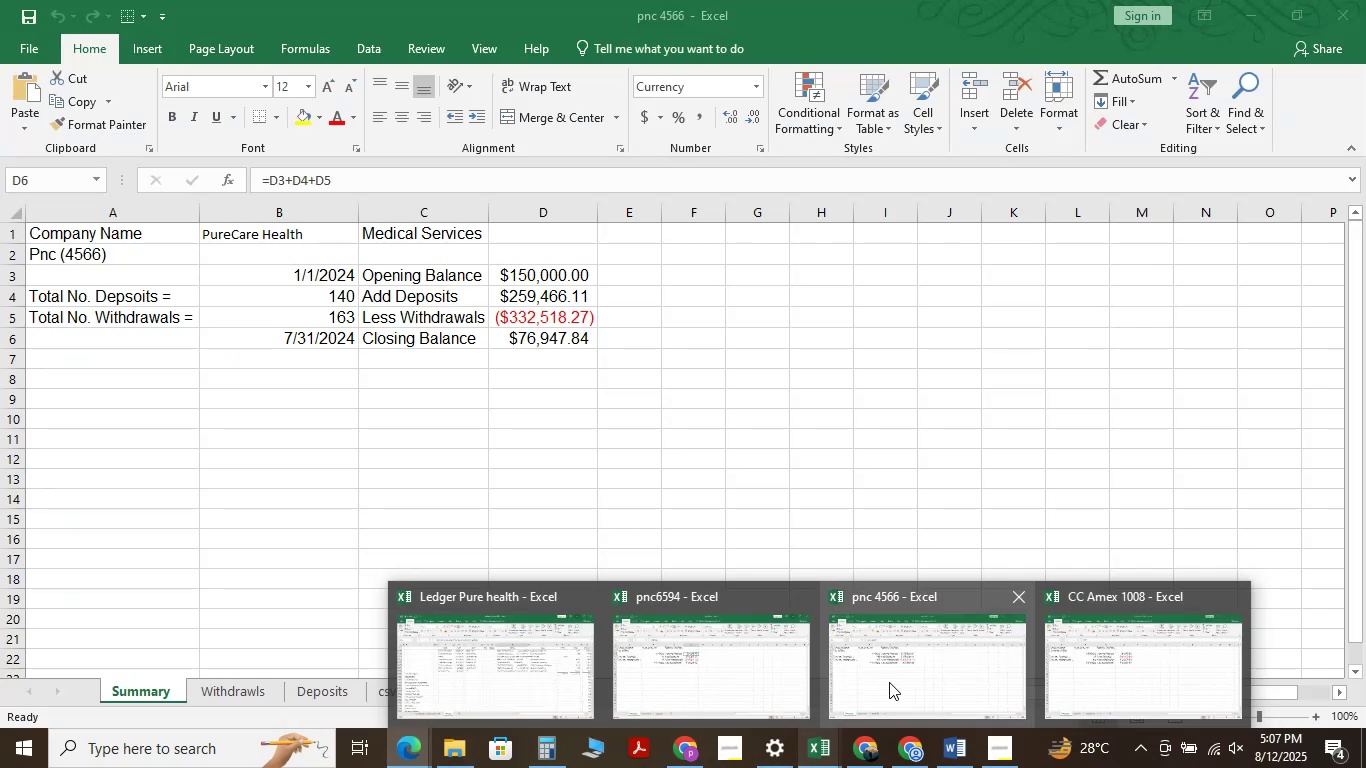 
wait(9.13)
 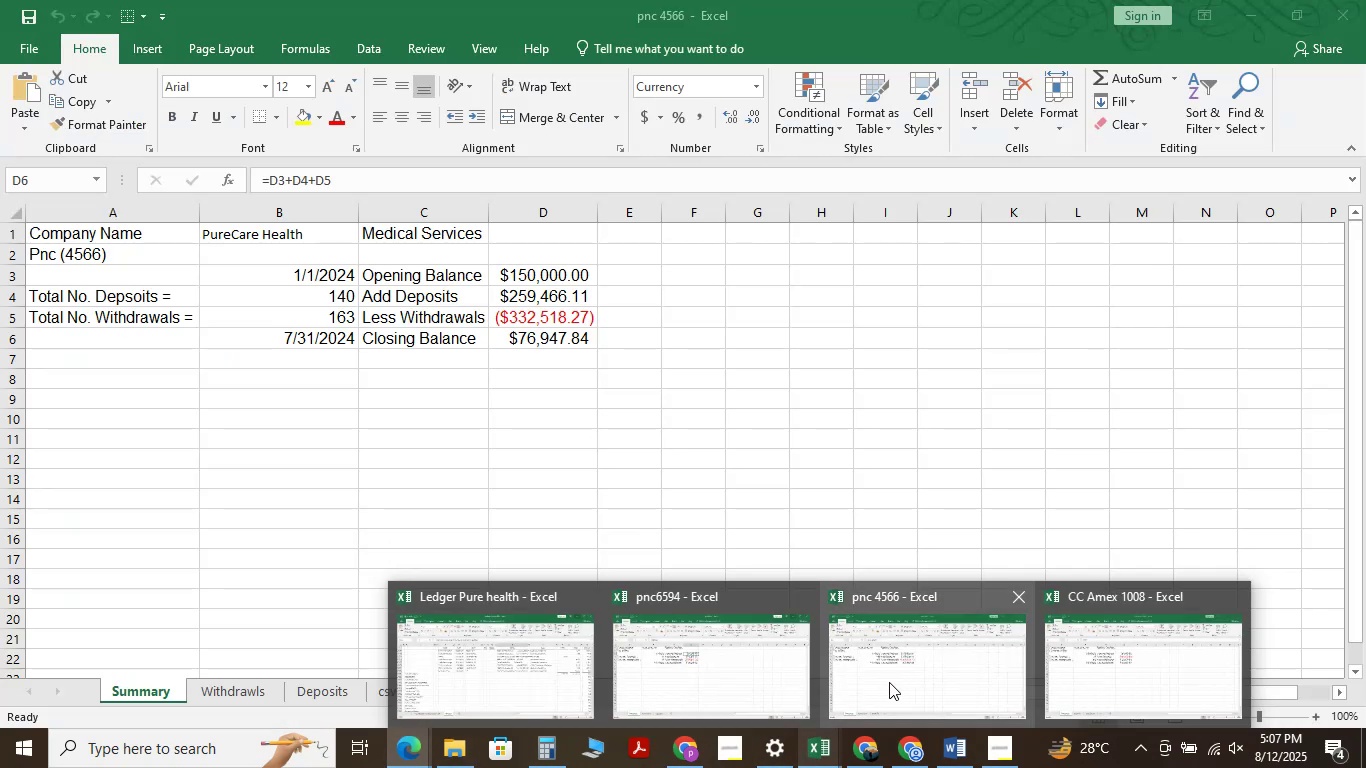 
type(07/)
 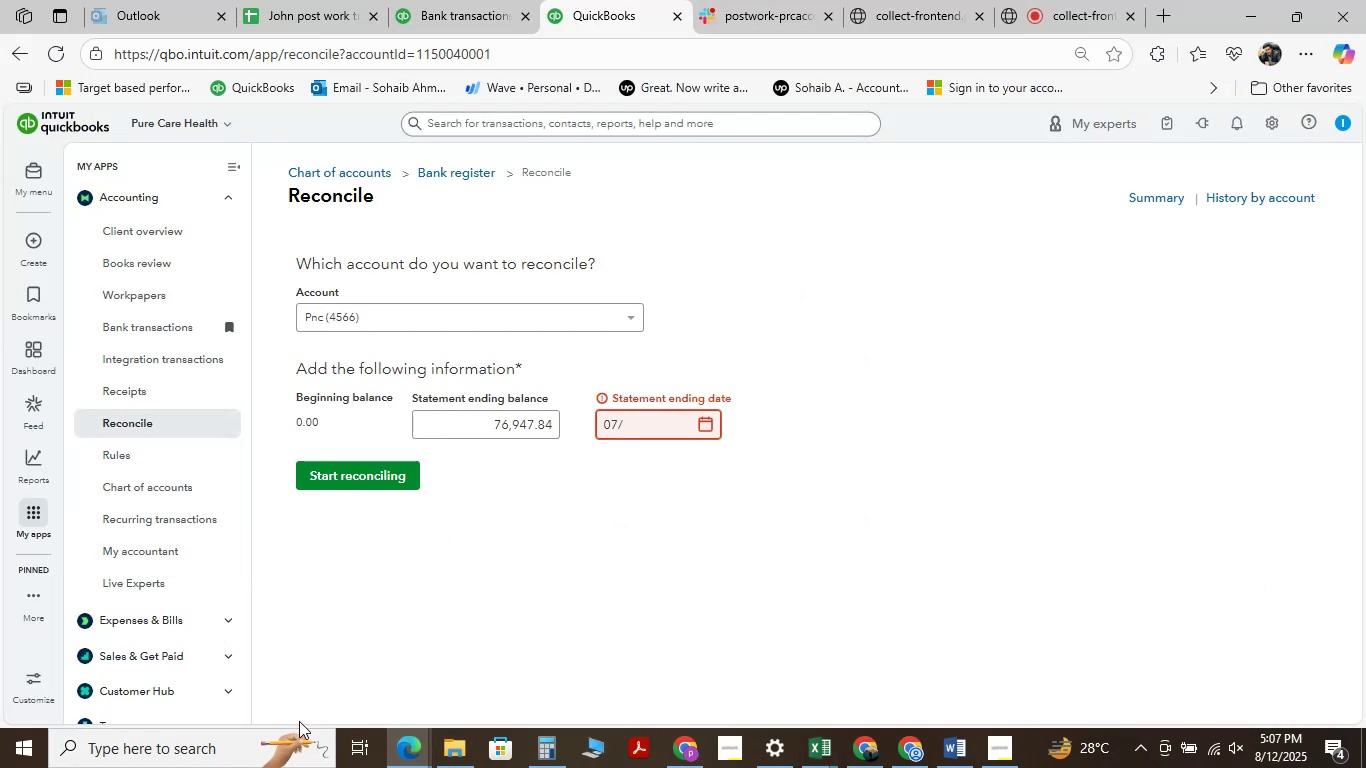 
type(31/2024)
 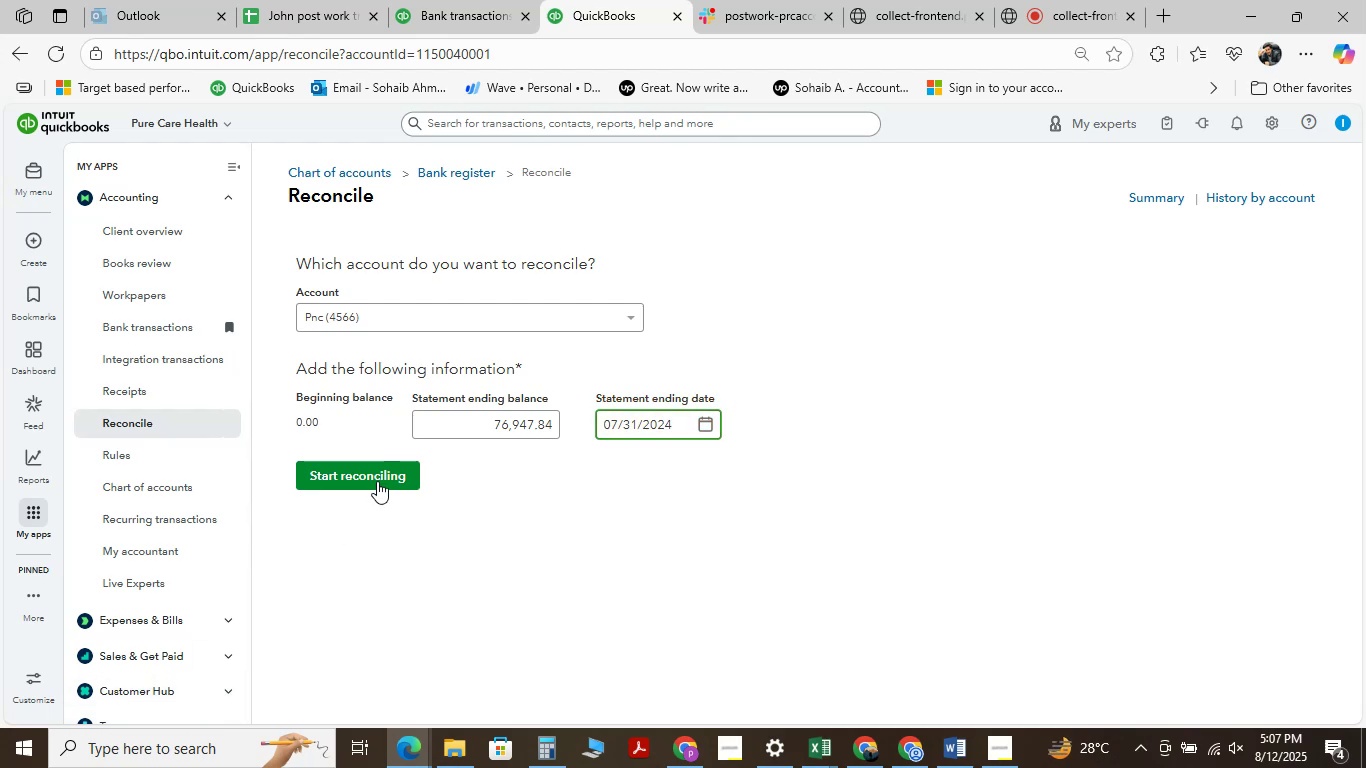 
left_click([377, 481])
 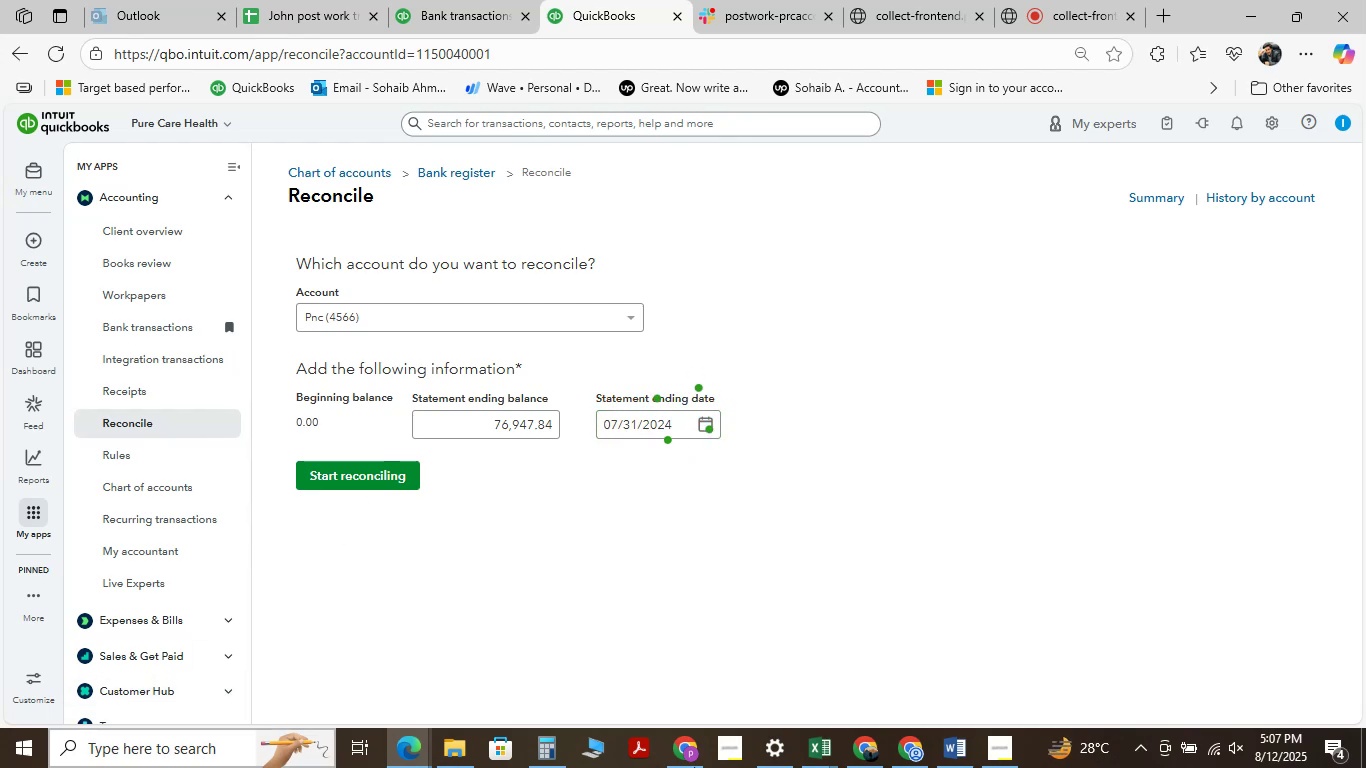 
mouse_move([756, 344])
 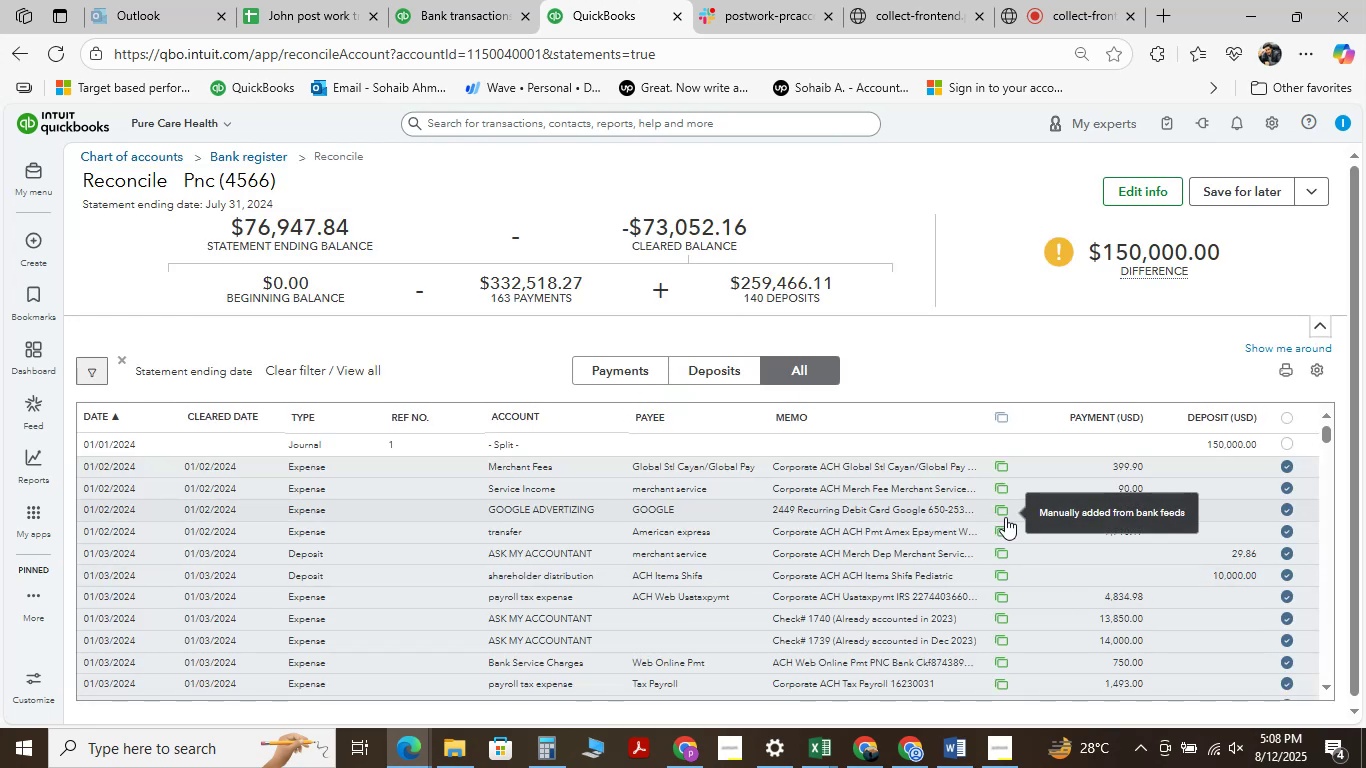 
scroll: coordinate [1005, 518], scroll_direction: up, amount: 2.0
 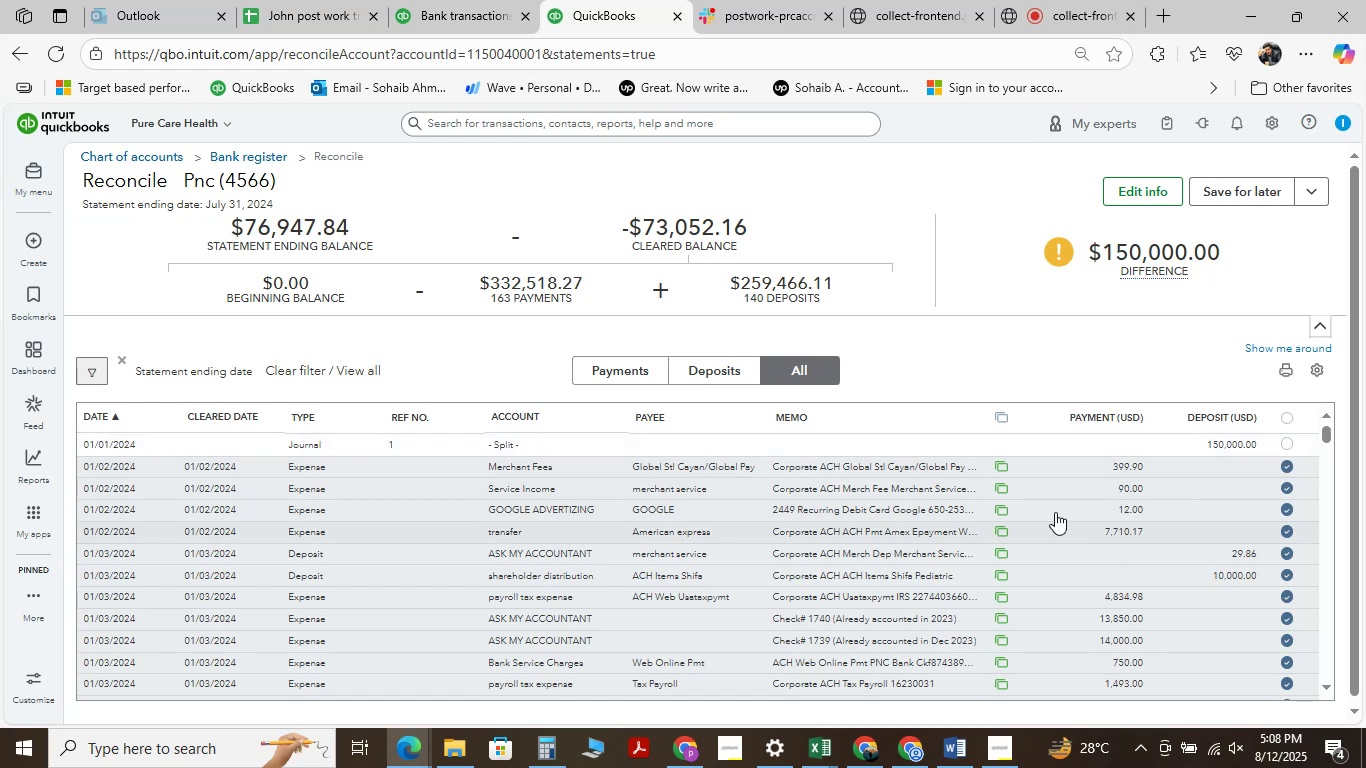 
wait(5.85)
 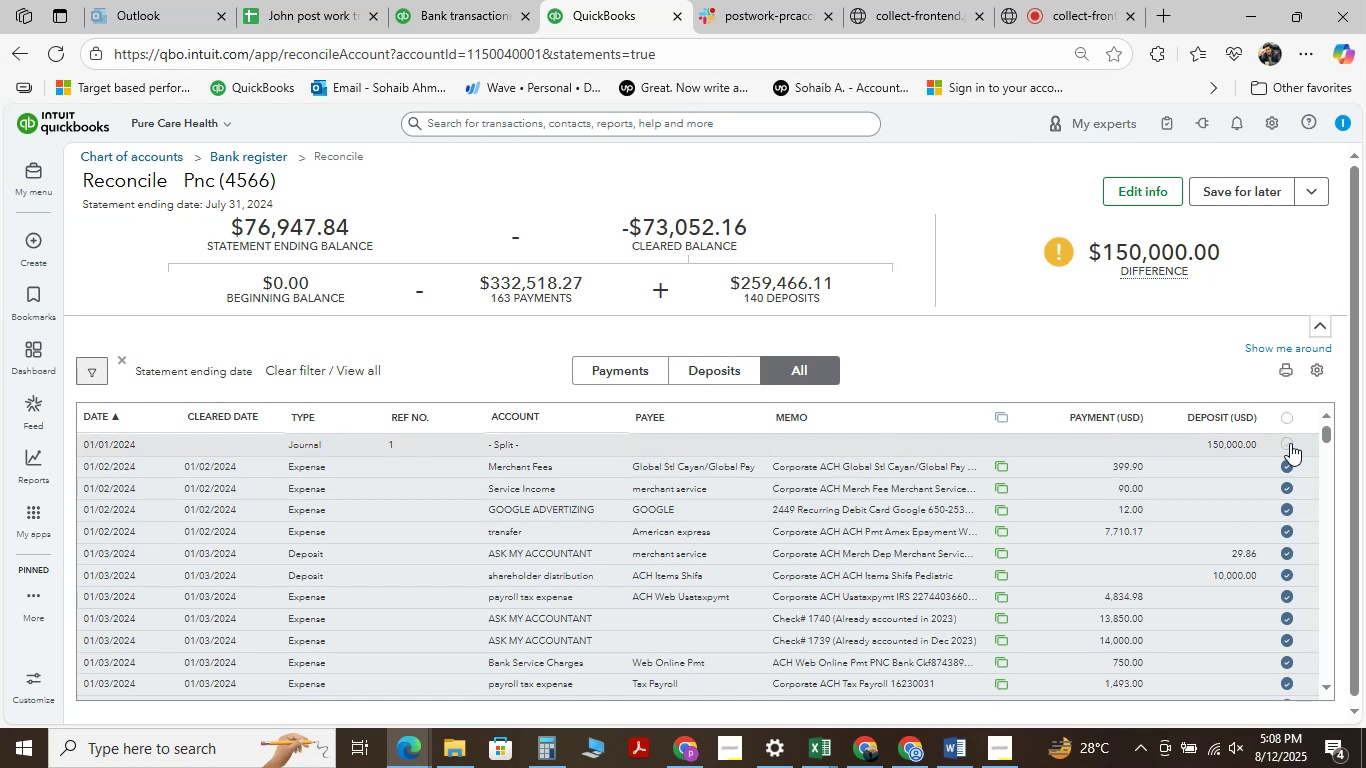 
scroll: coordinate [608, 536], scroll_direction: down, amount: 33.0
 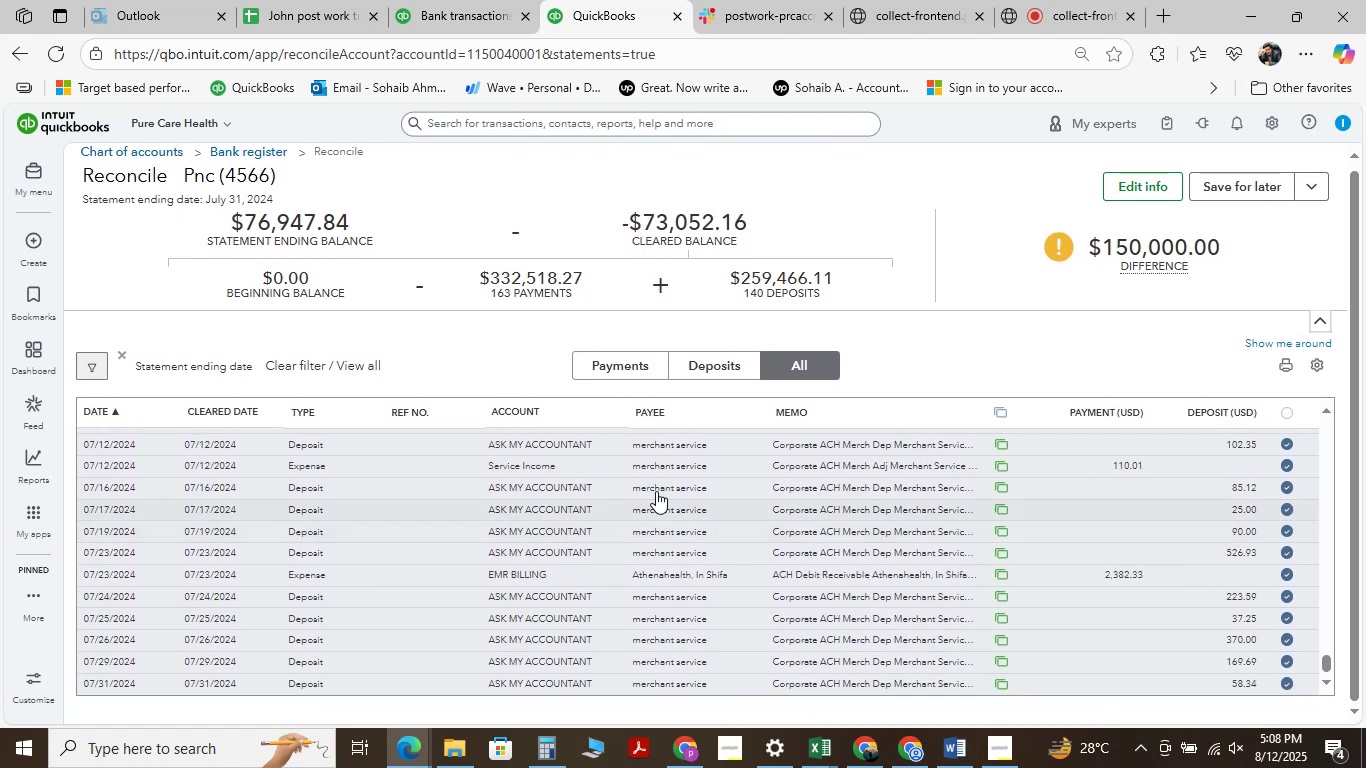 
scroll: coordinate [598, 536], scroll_direction: up, amount: 40.0
 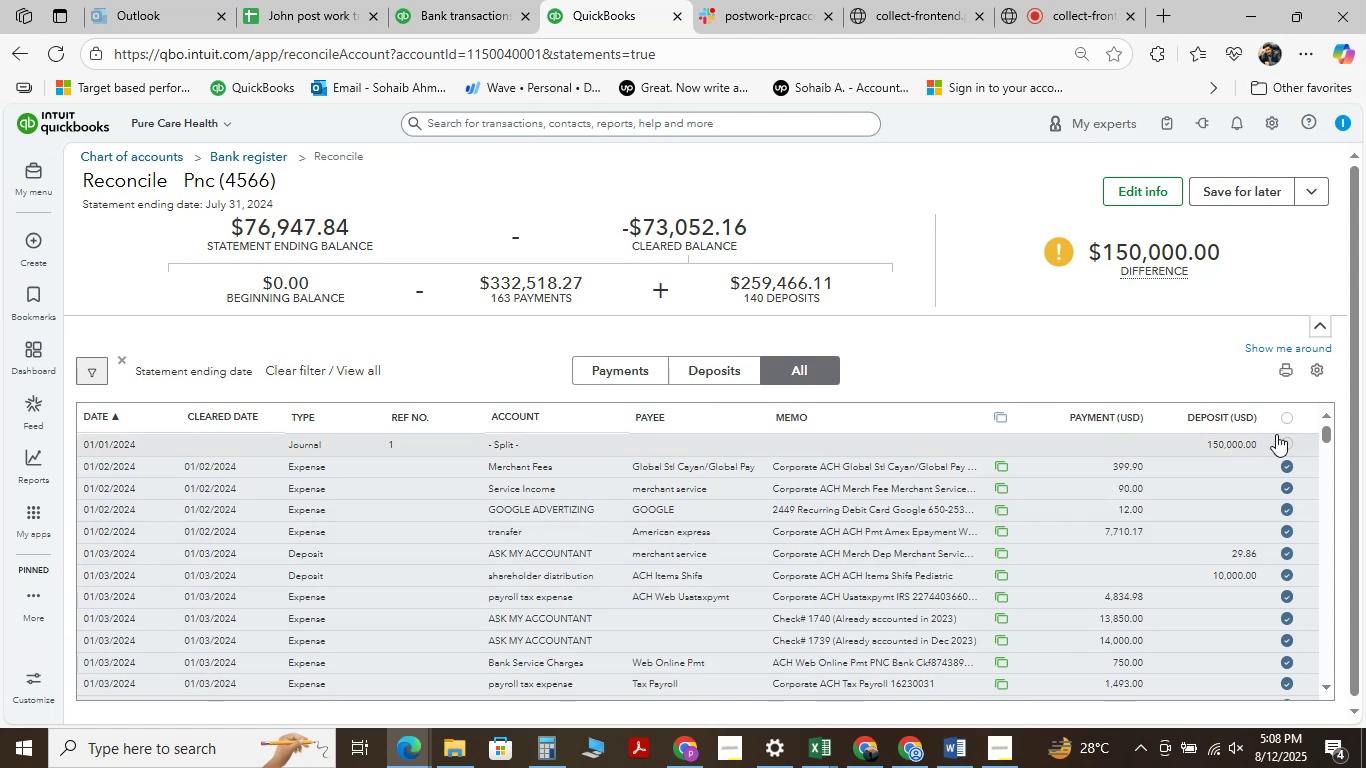 
left_click([1286, 441])
 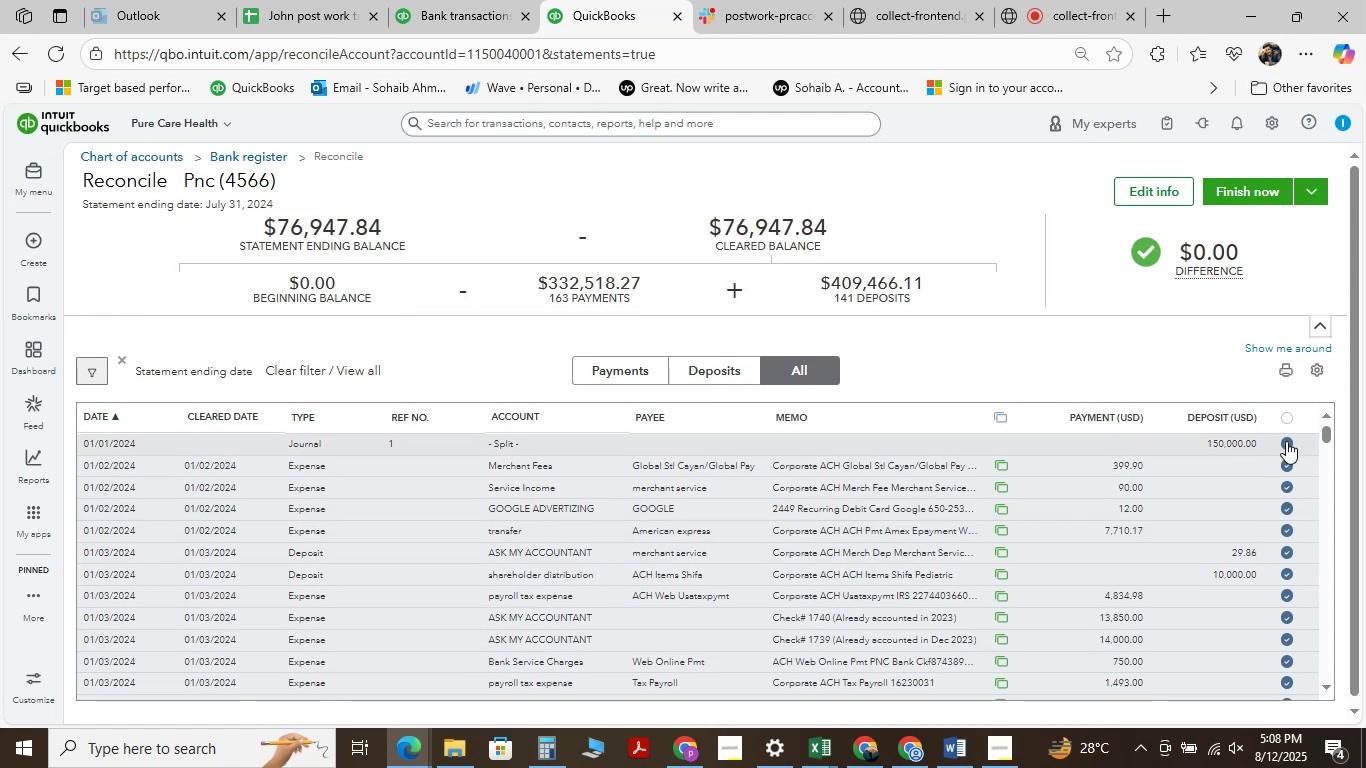 
left_click([1286, 441])
 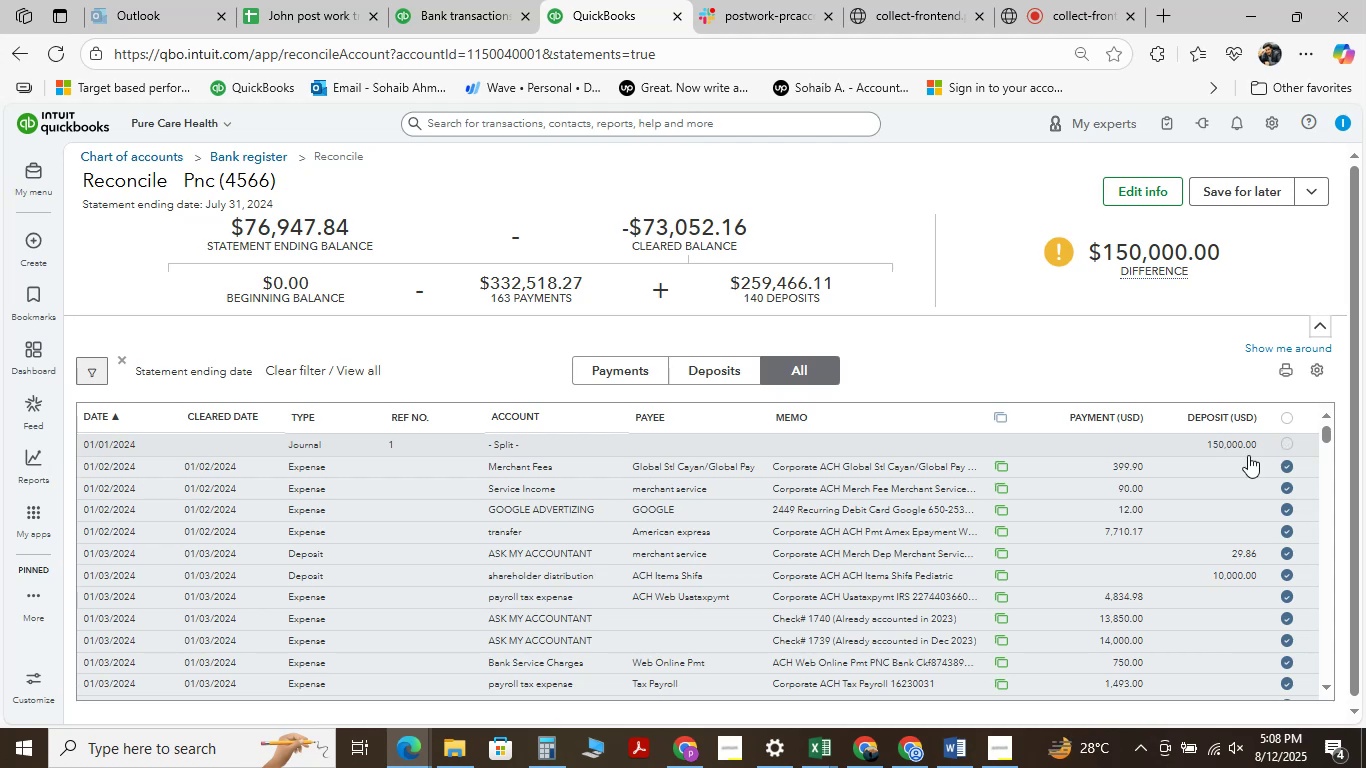 
wait(10.34)
 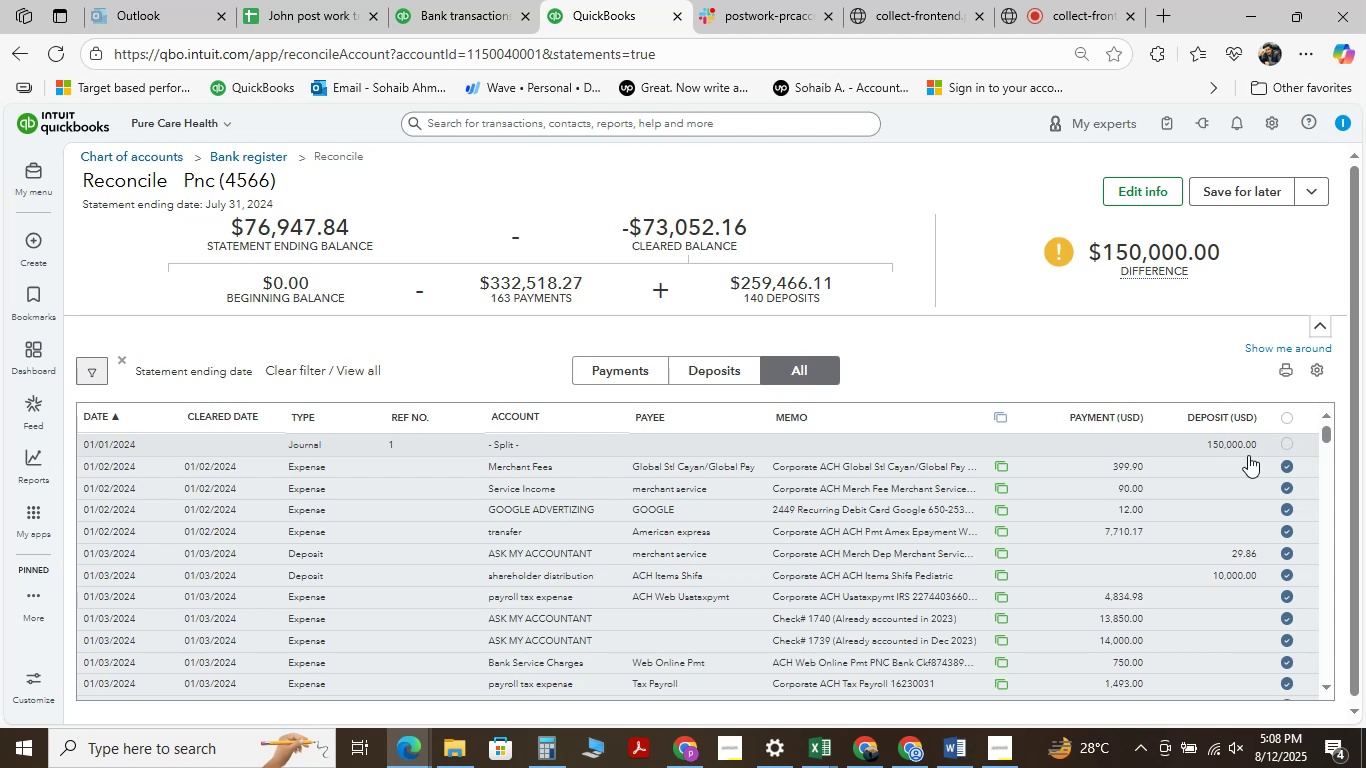 
mouse_move([1078, 28])
 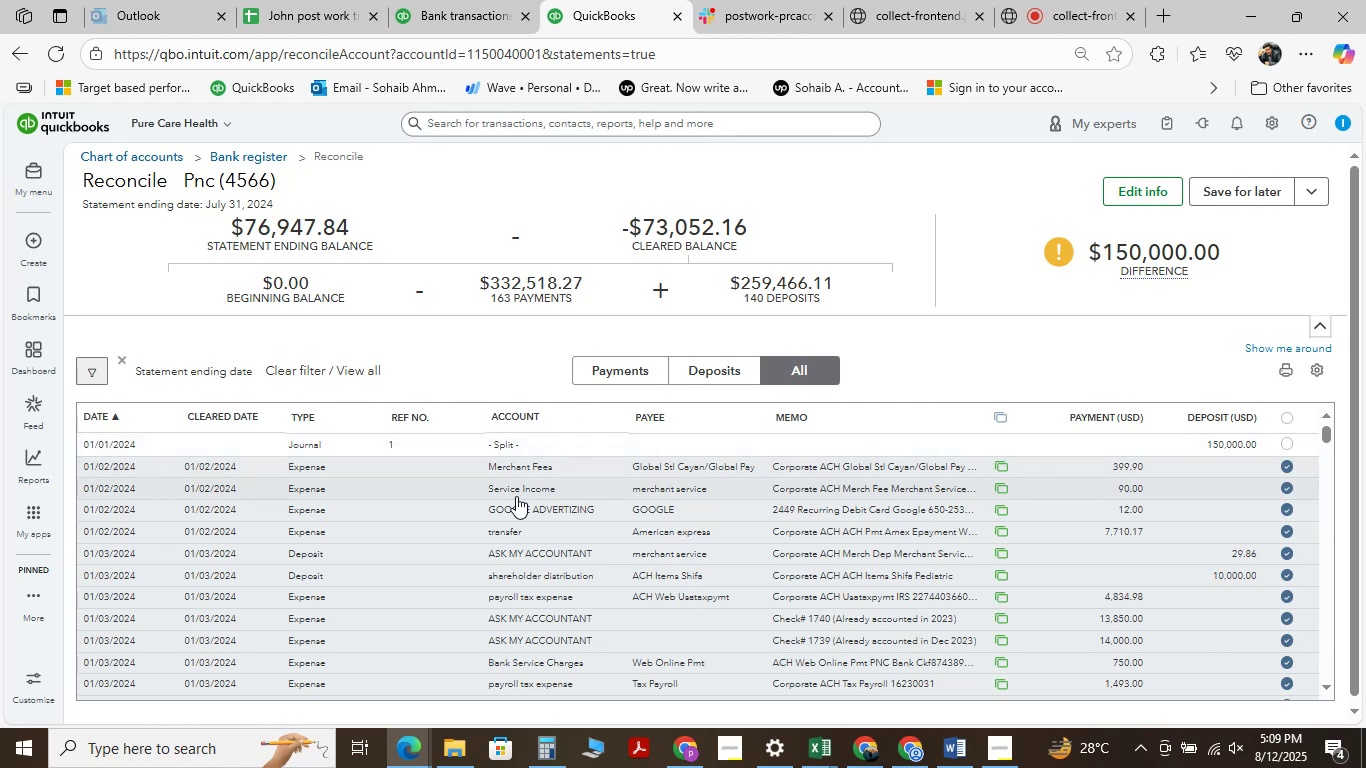 
wait(37.95)
 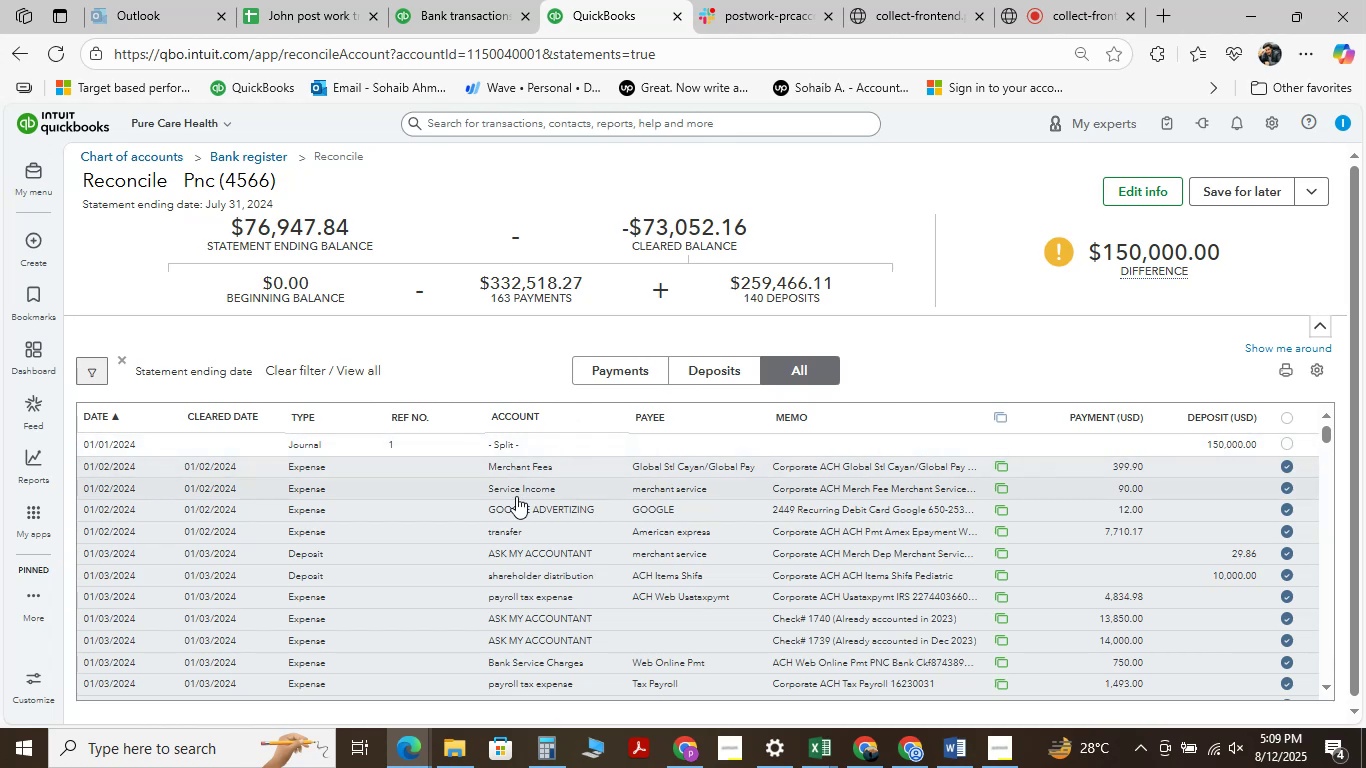 
mouse_move([904, 10])
 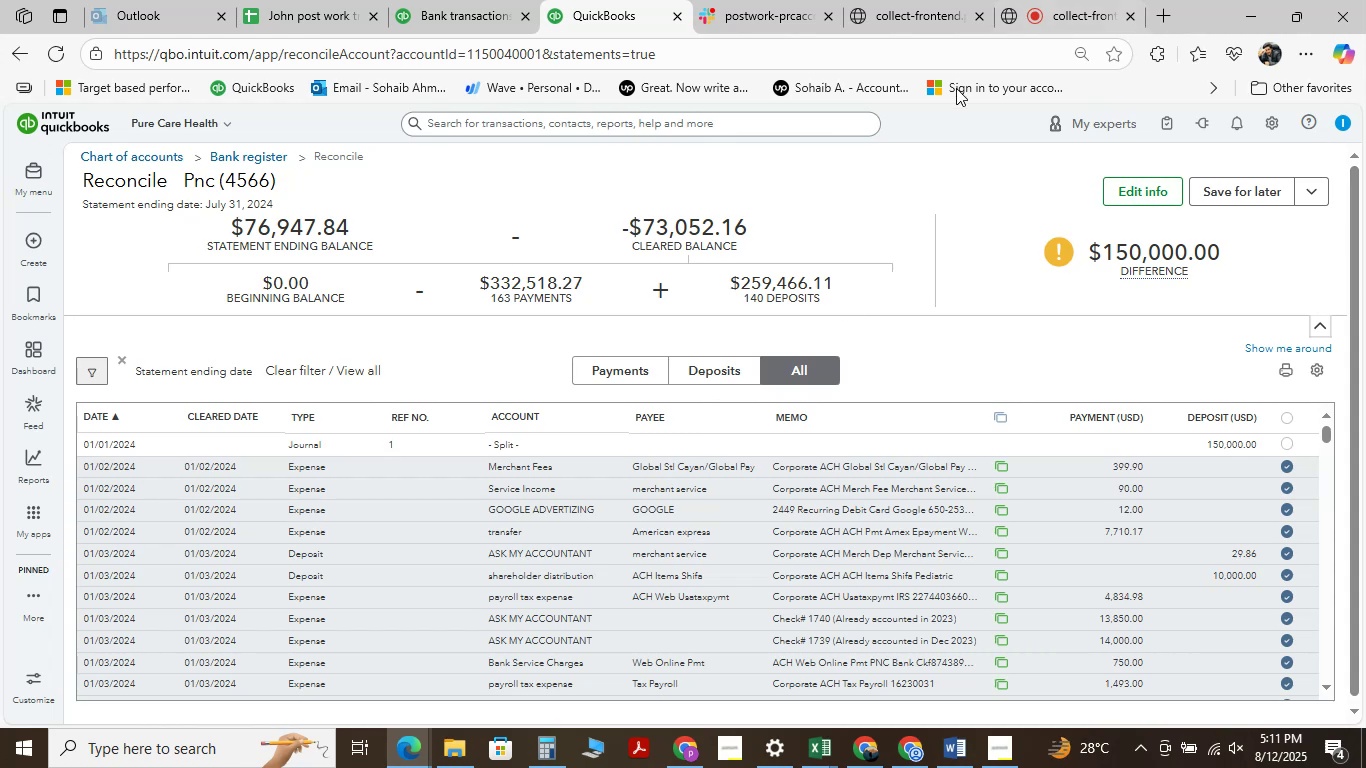 
wait(106.17)
 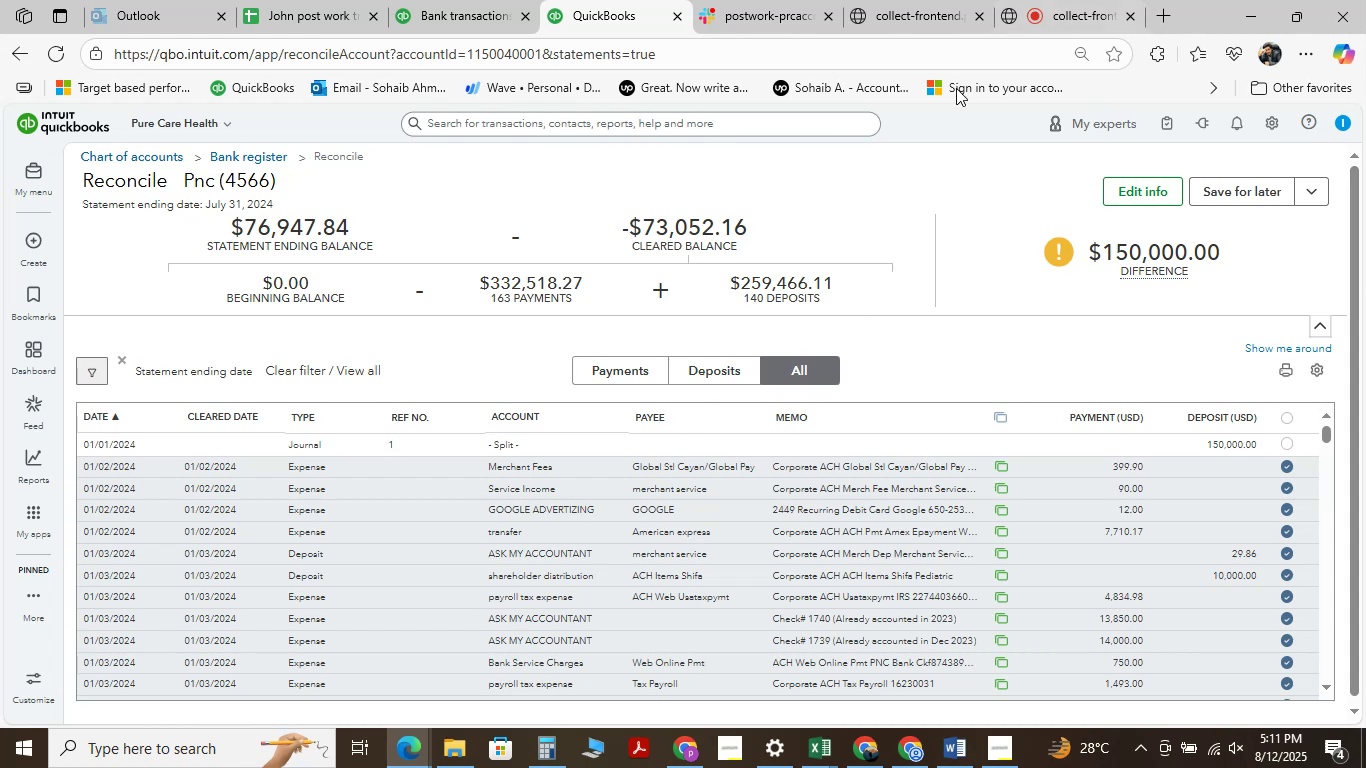 
mouse_move([1008, 295])
 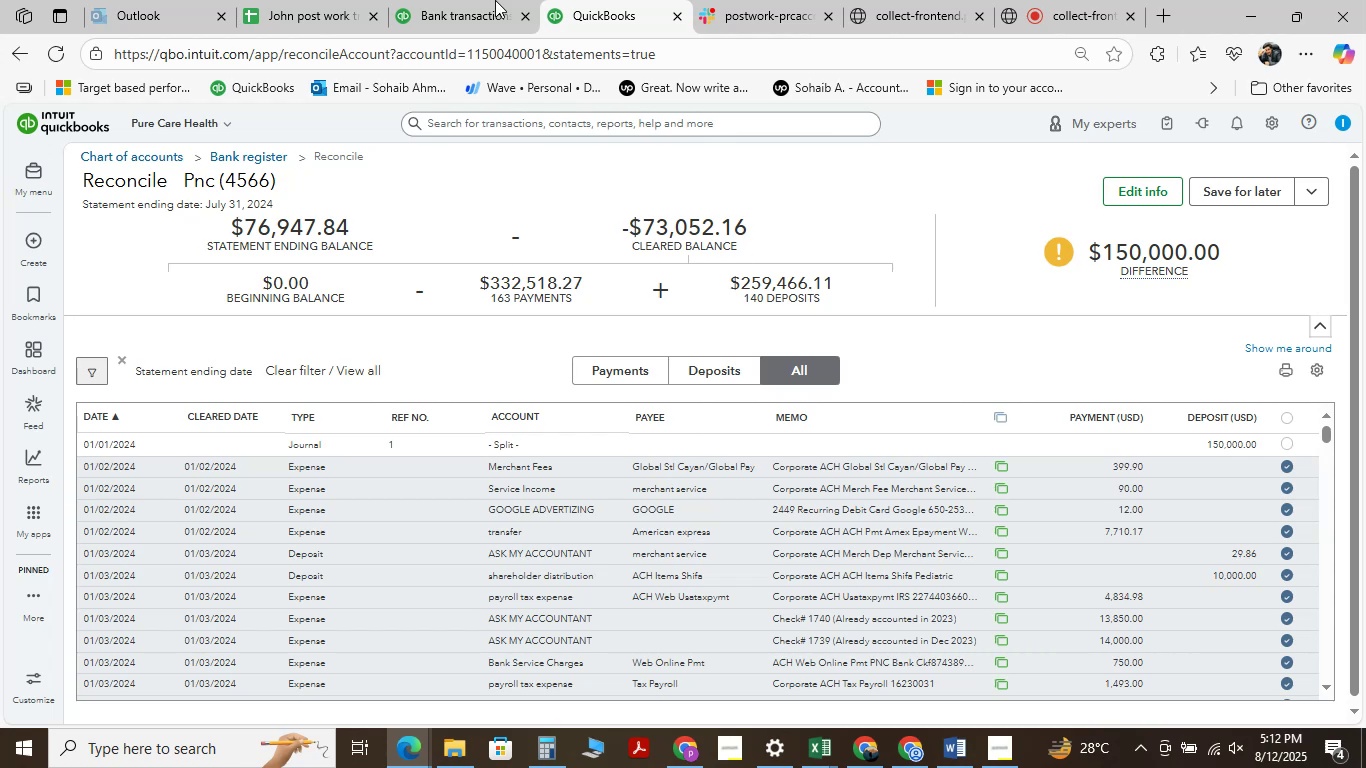 
wait(49.4)
 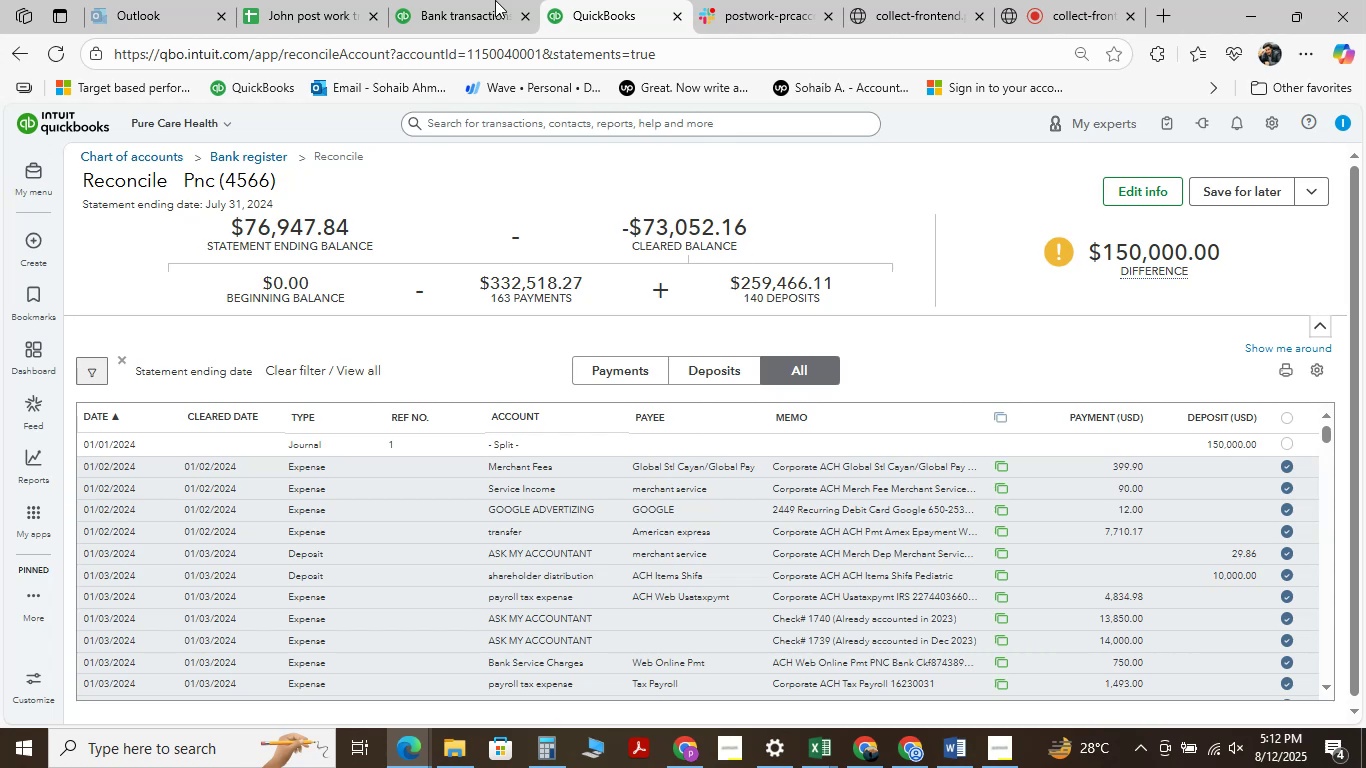 
left_click([1284, 445])
 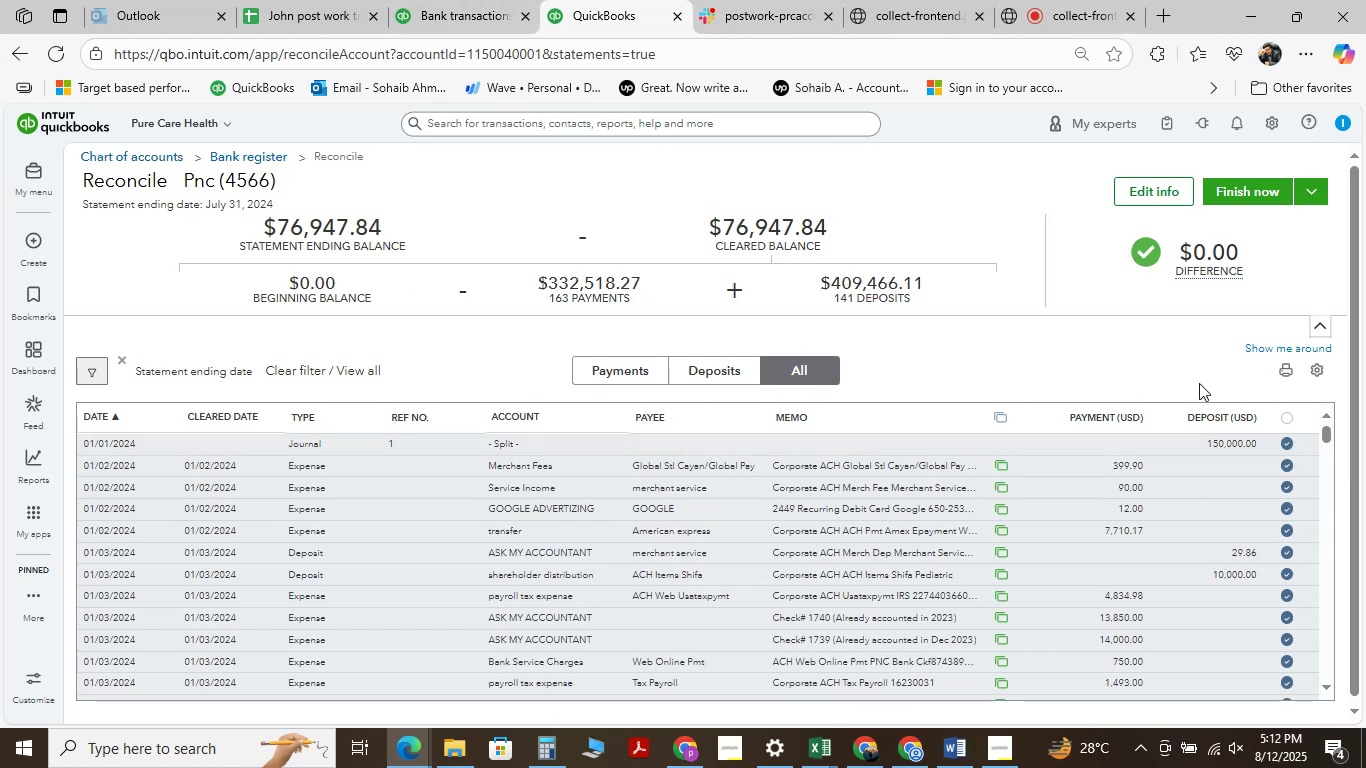 
scroll: coordinate [1061, 533], scroll_direction: down, amount: 40.0
 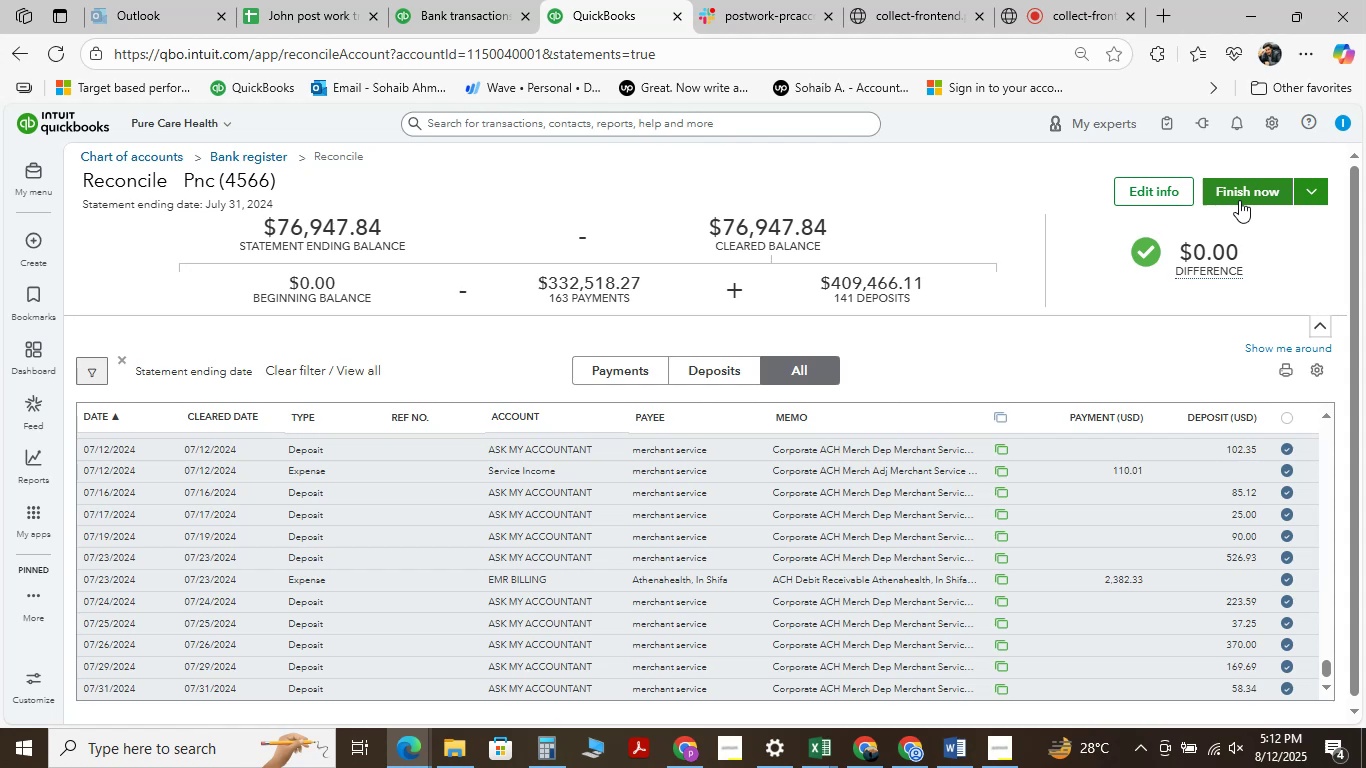 
left_click([1239, 200])
 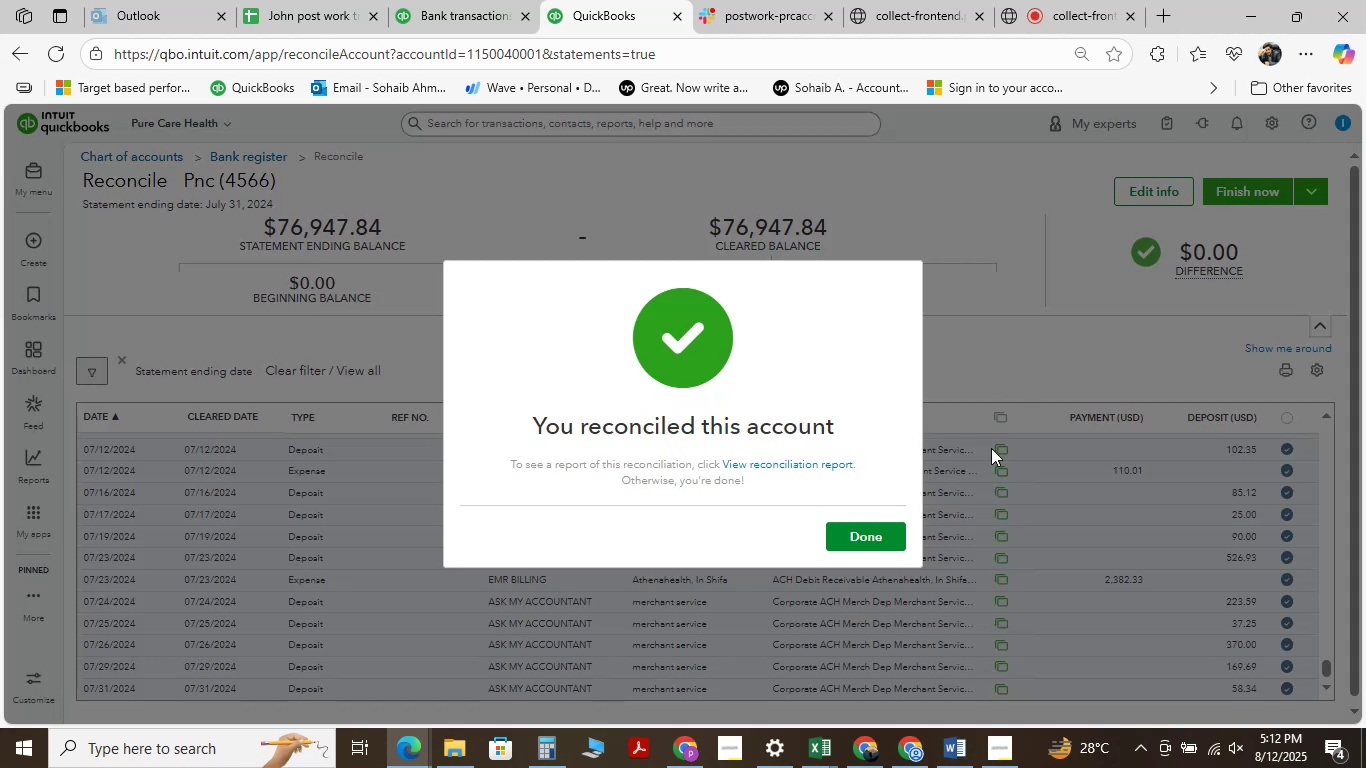 
left_click([865, 540])
 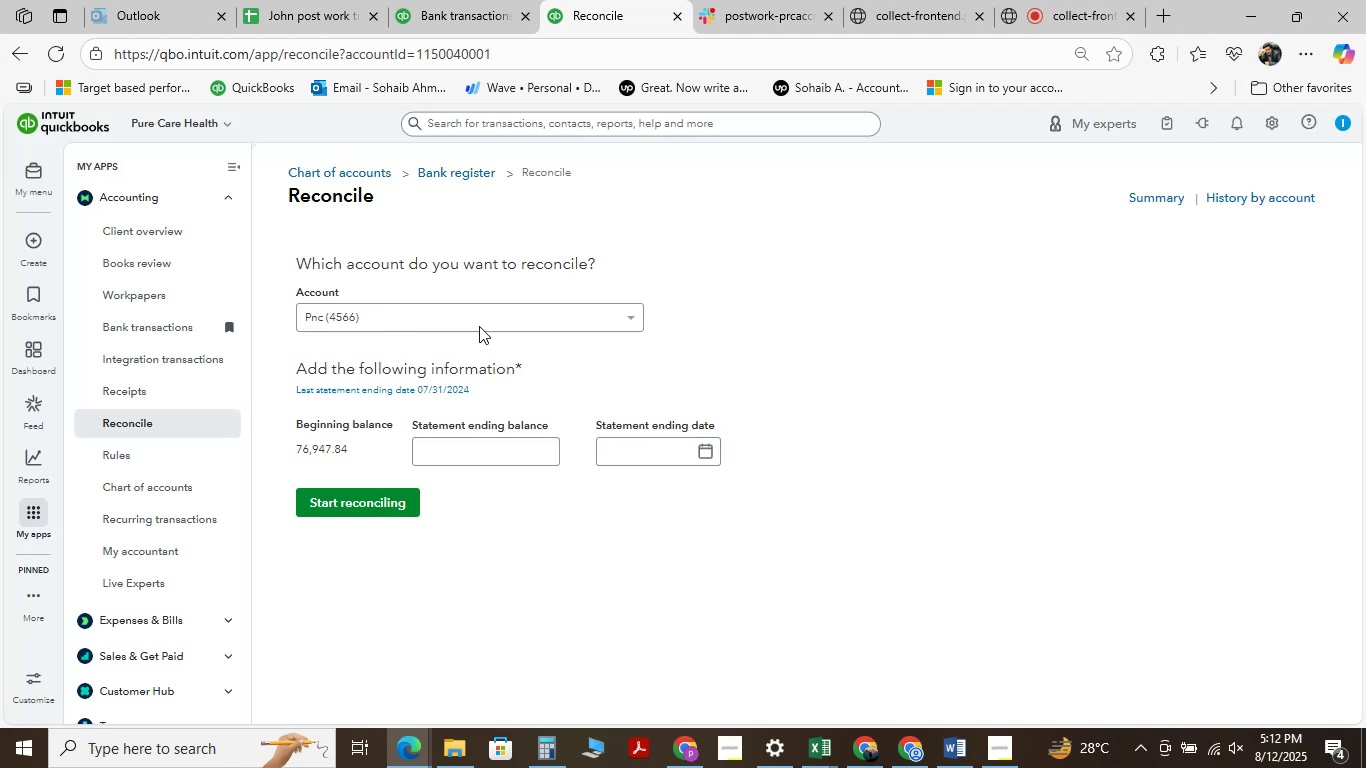 
wait(5.34)
 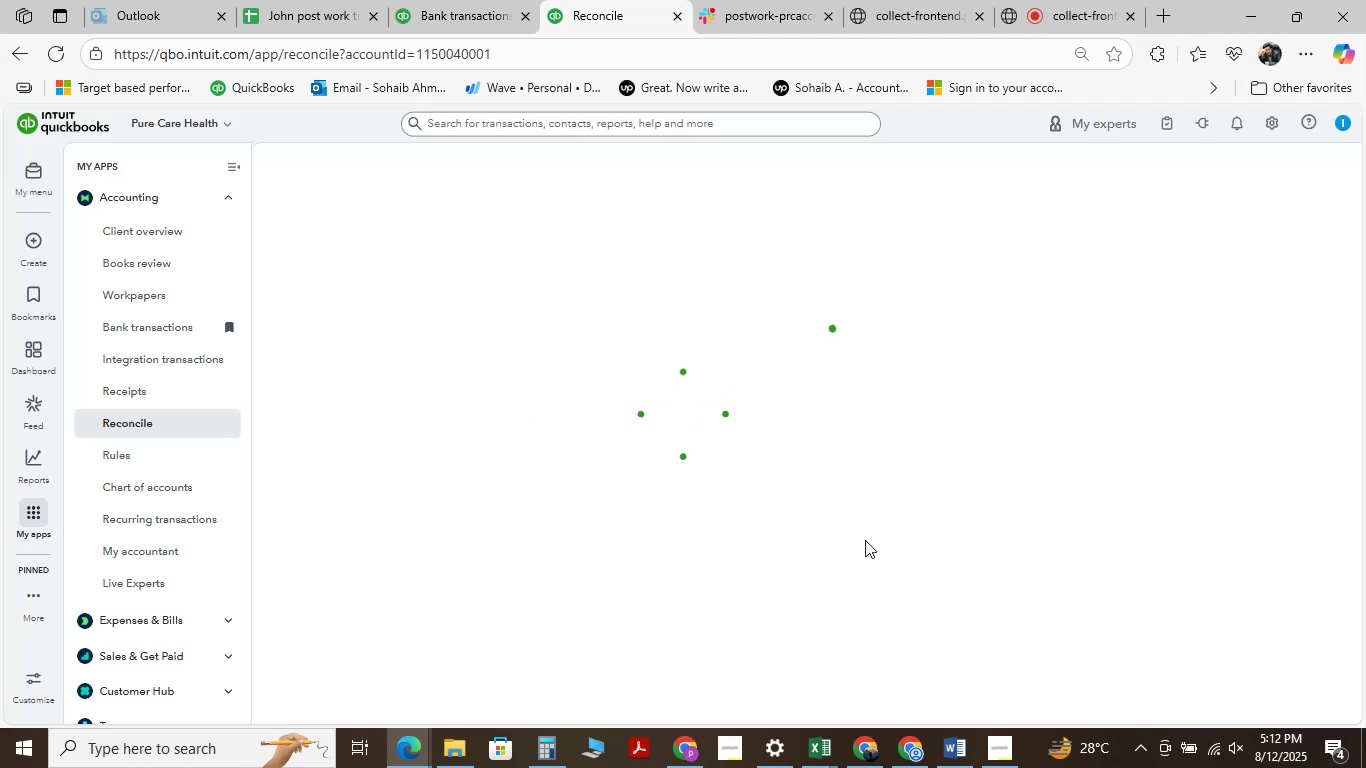 
left_click([634, 319])
 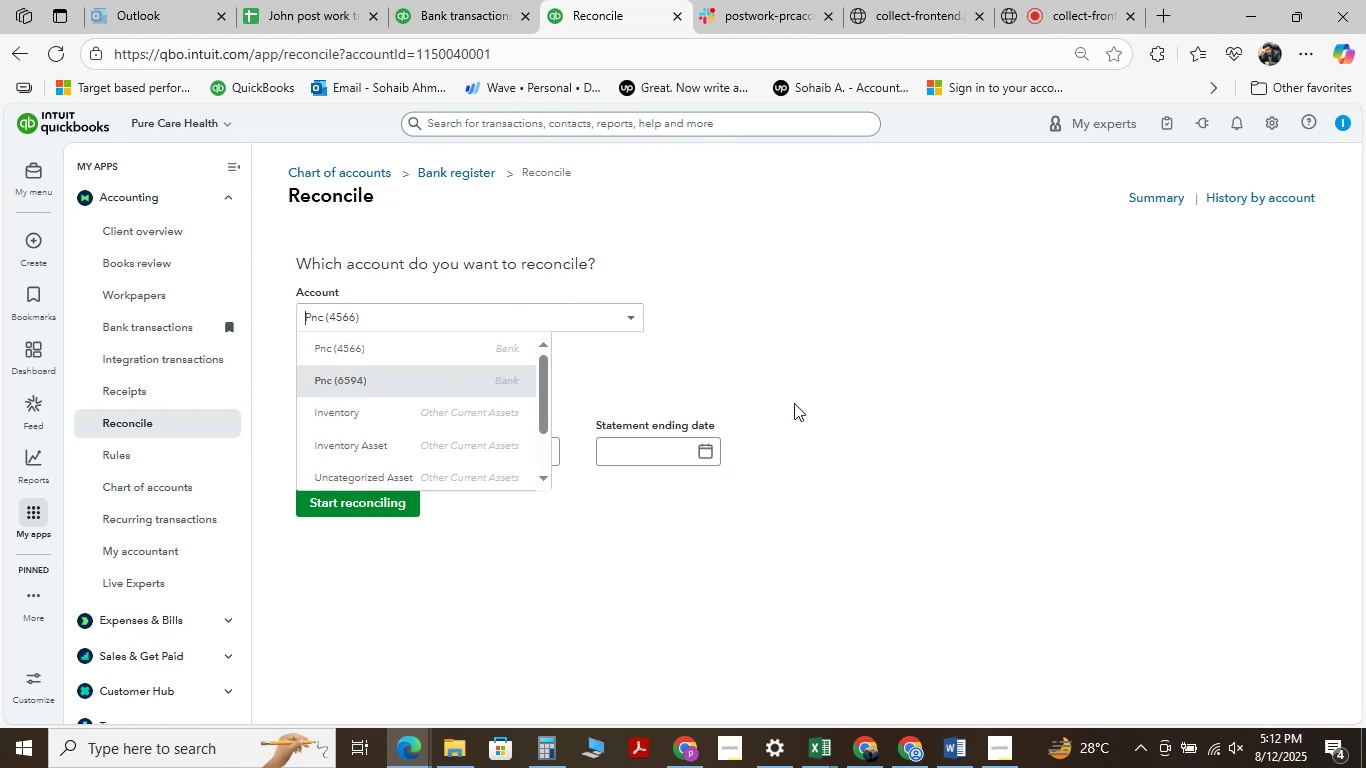 
key(Backspace)
type(cc)
 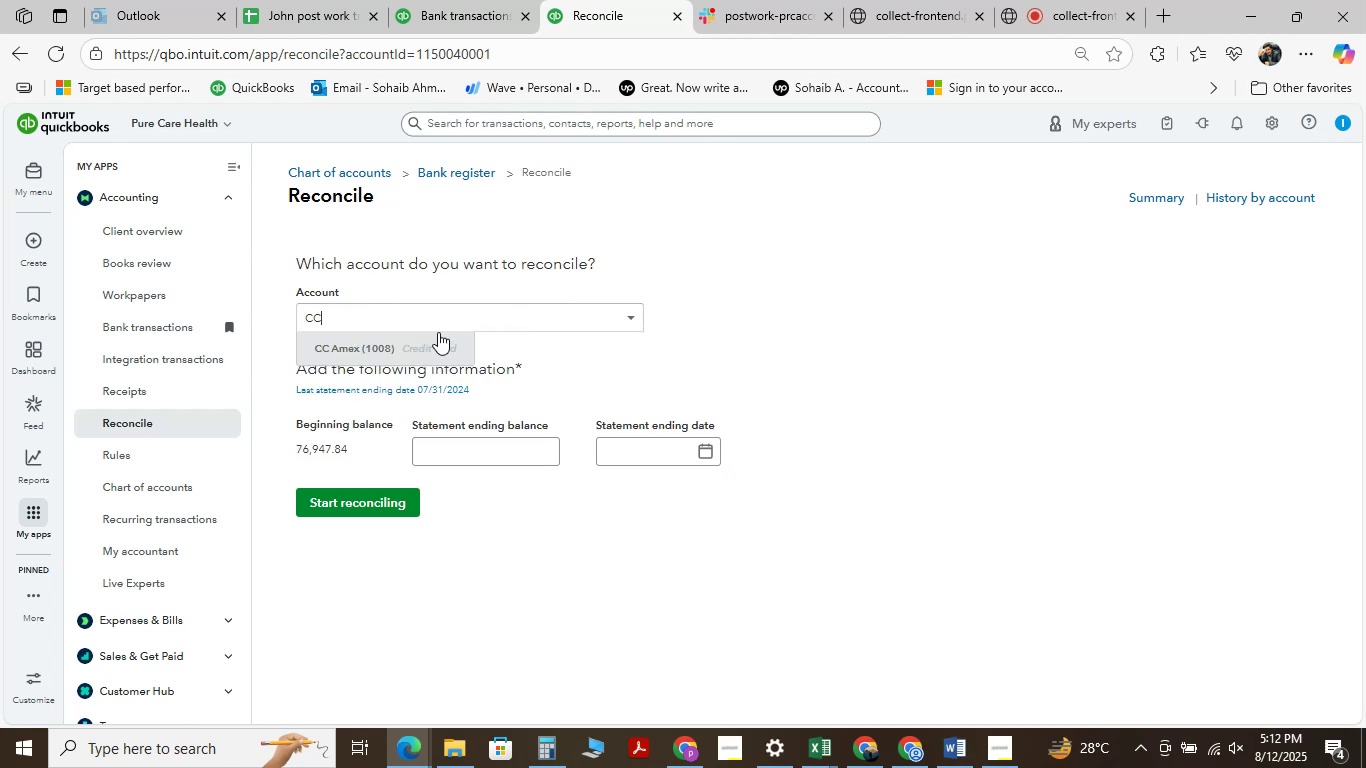 
left_click([395, 346])
 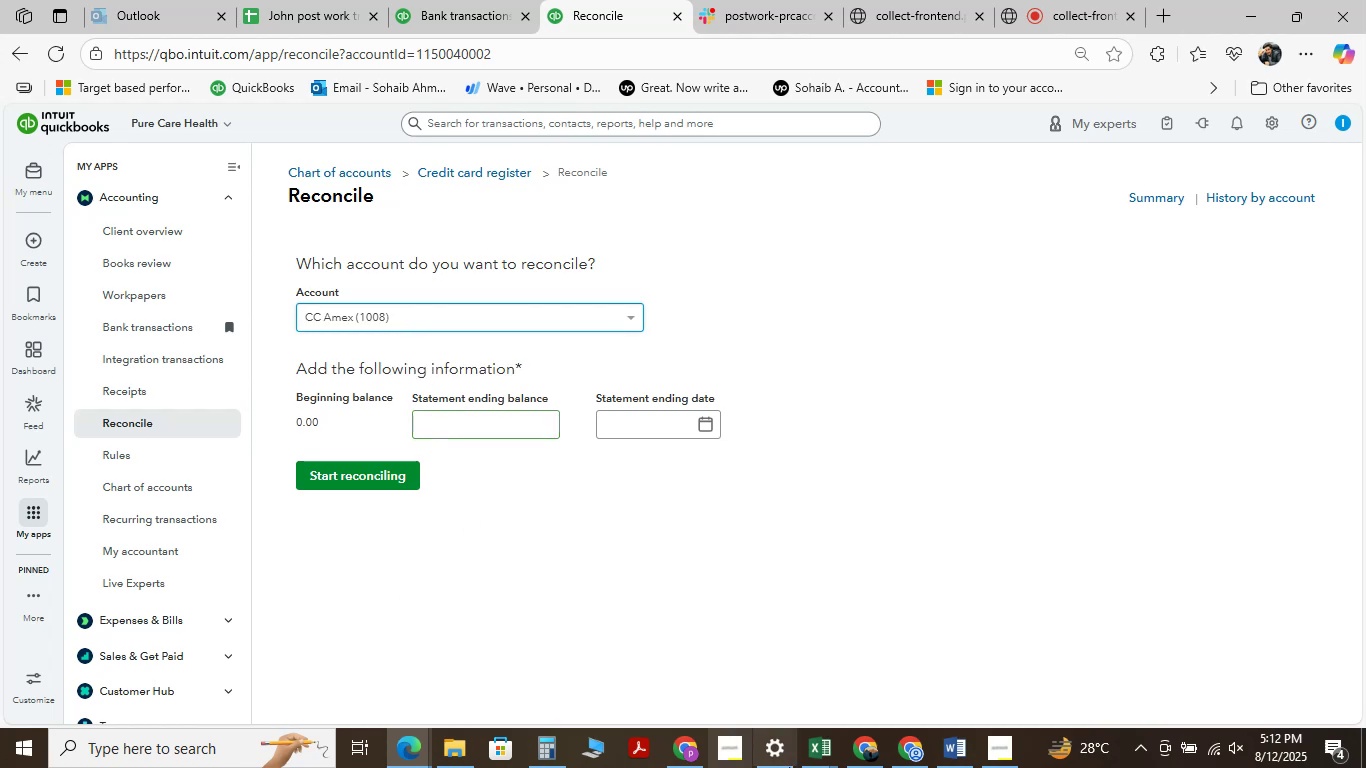 
left_click([816, 751])
 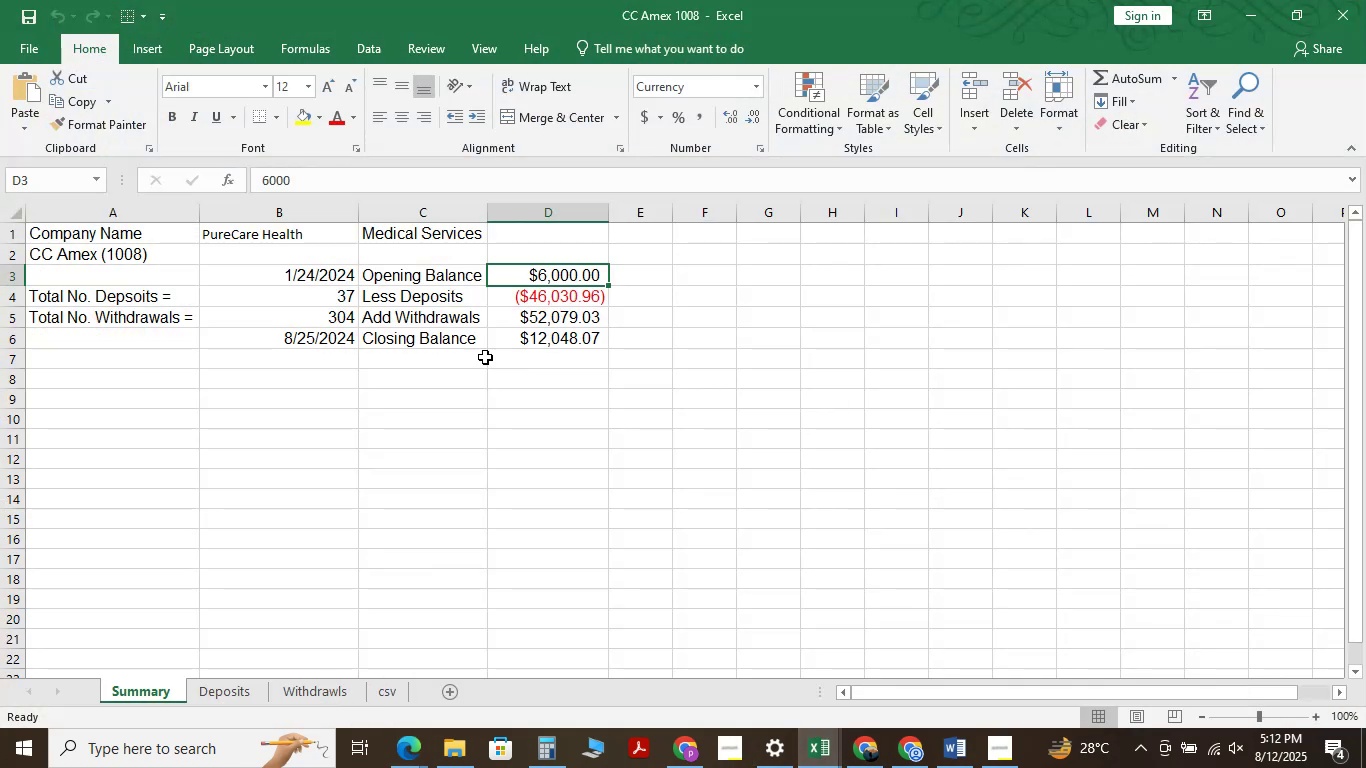 
left_click([422, 341])
 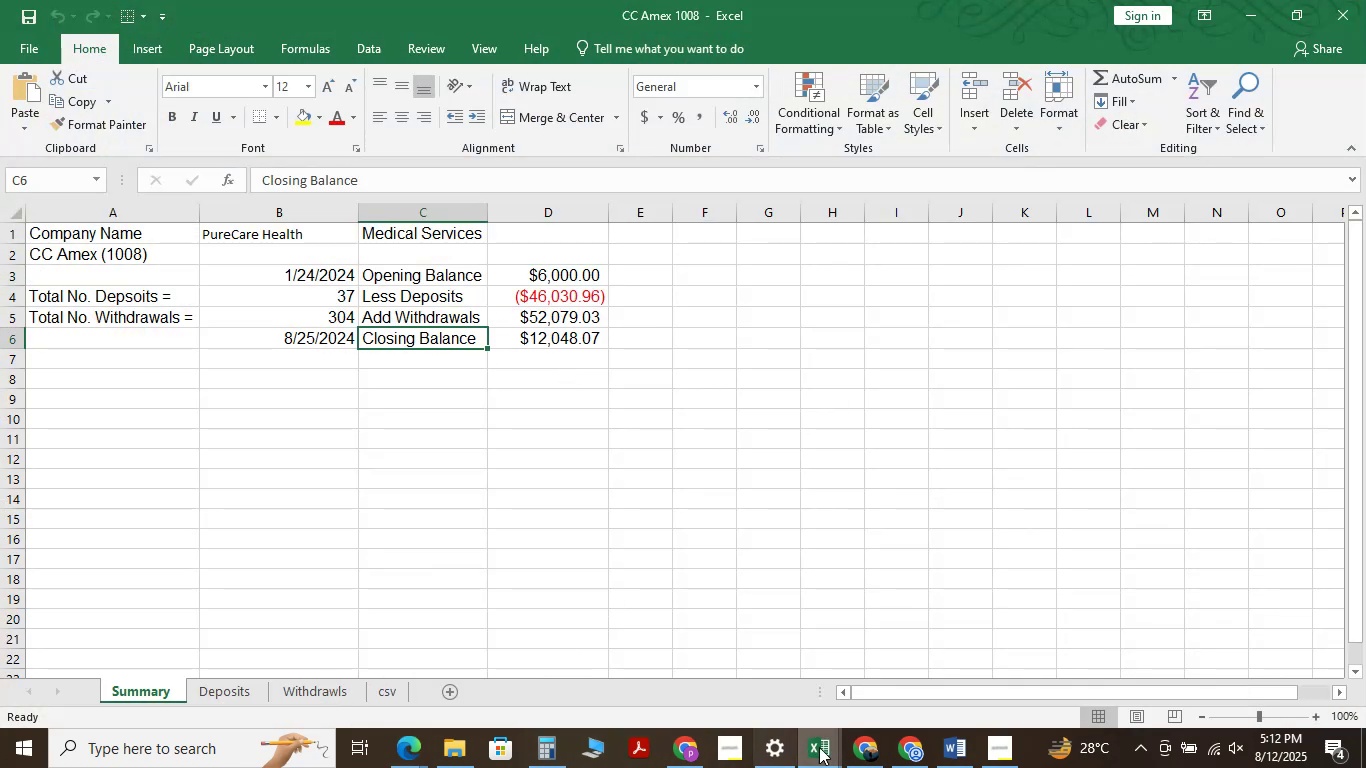 
mouse_move([860, 750])
 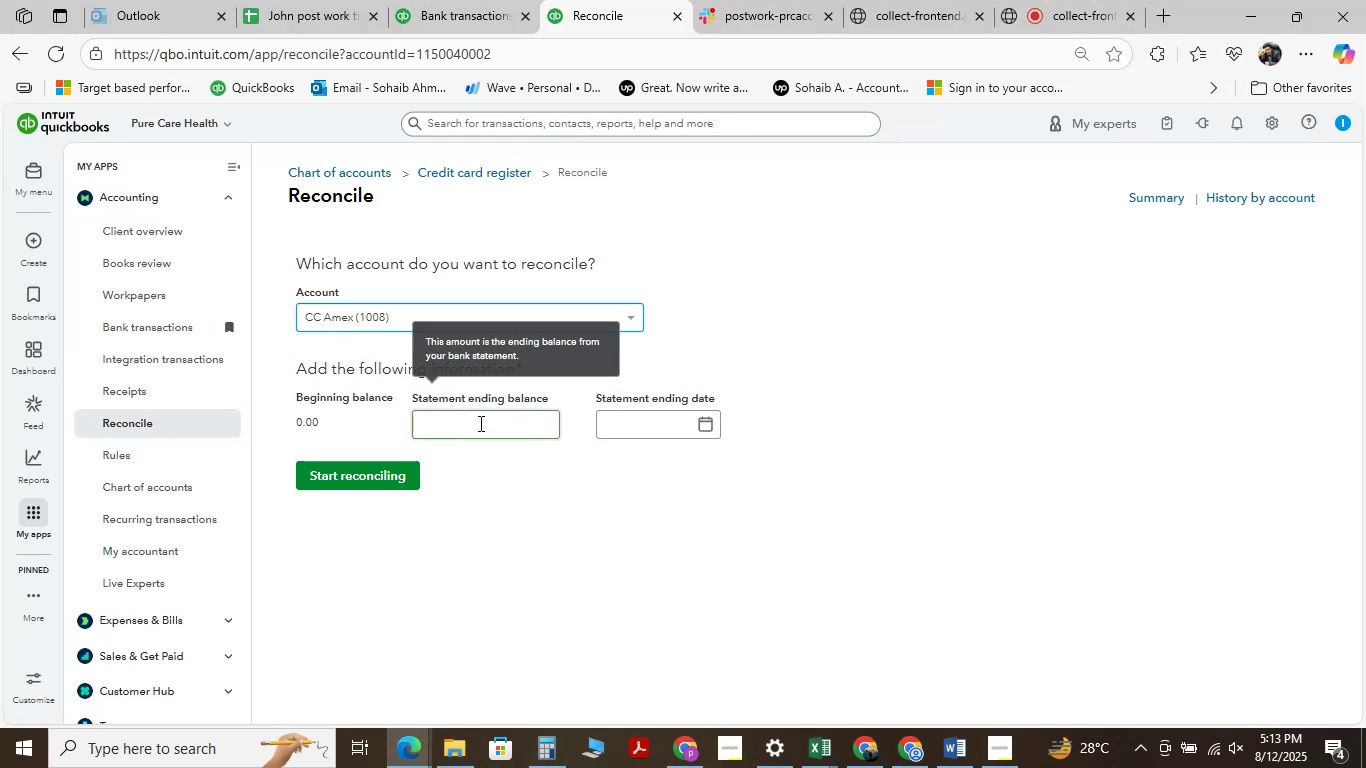 
left_click([479, 423])
 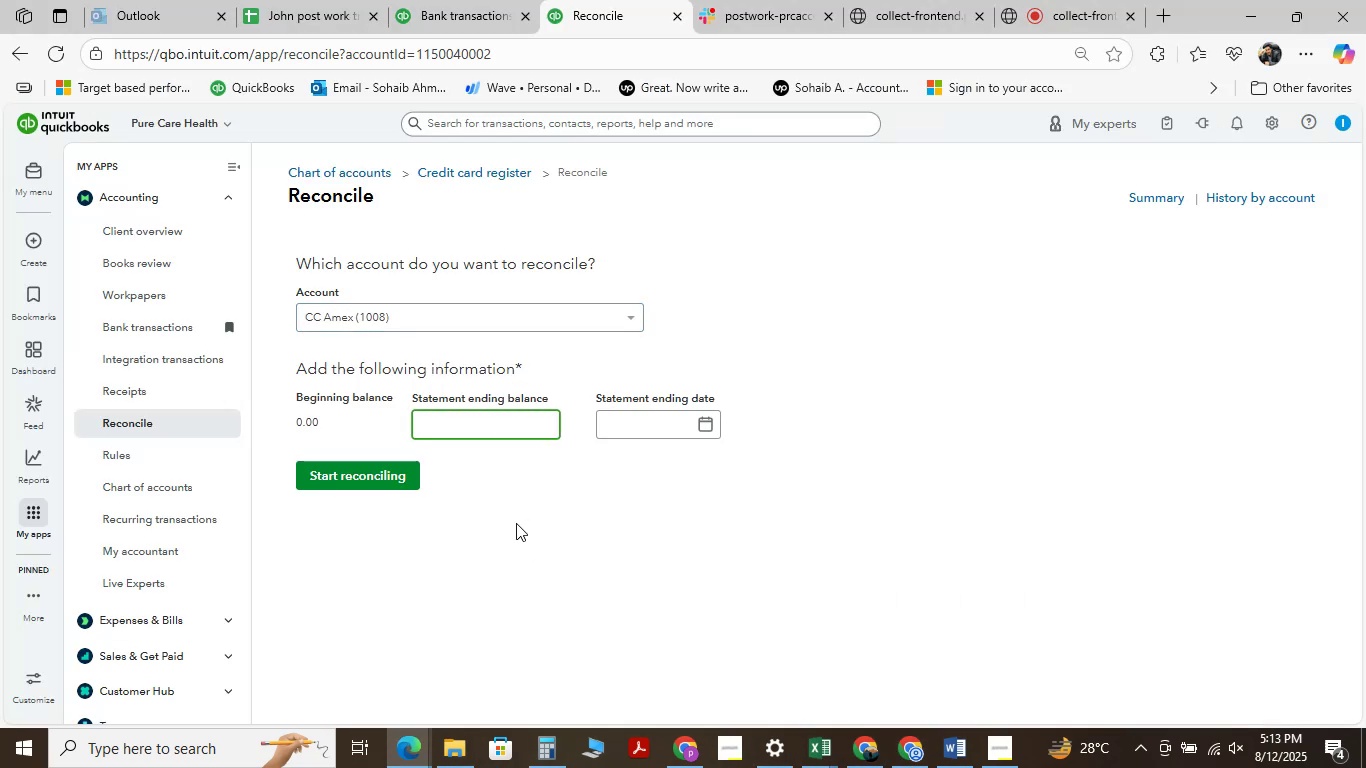 
type(12048)
 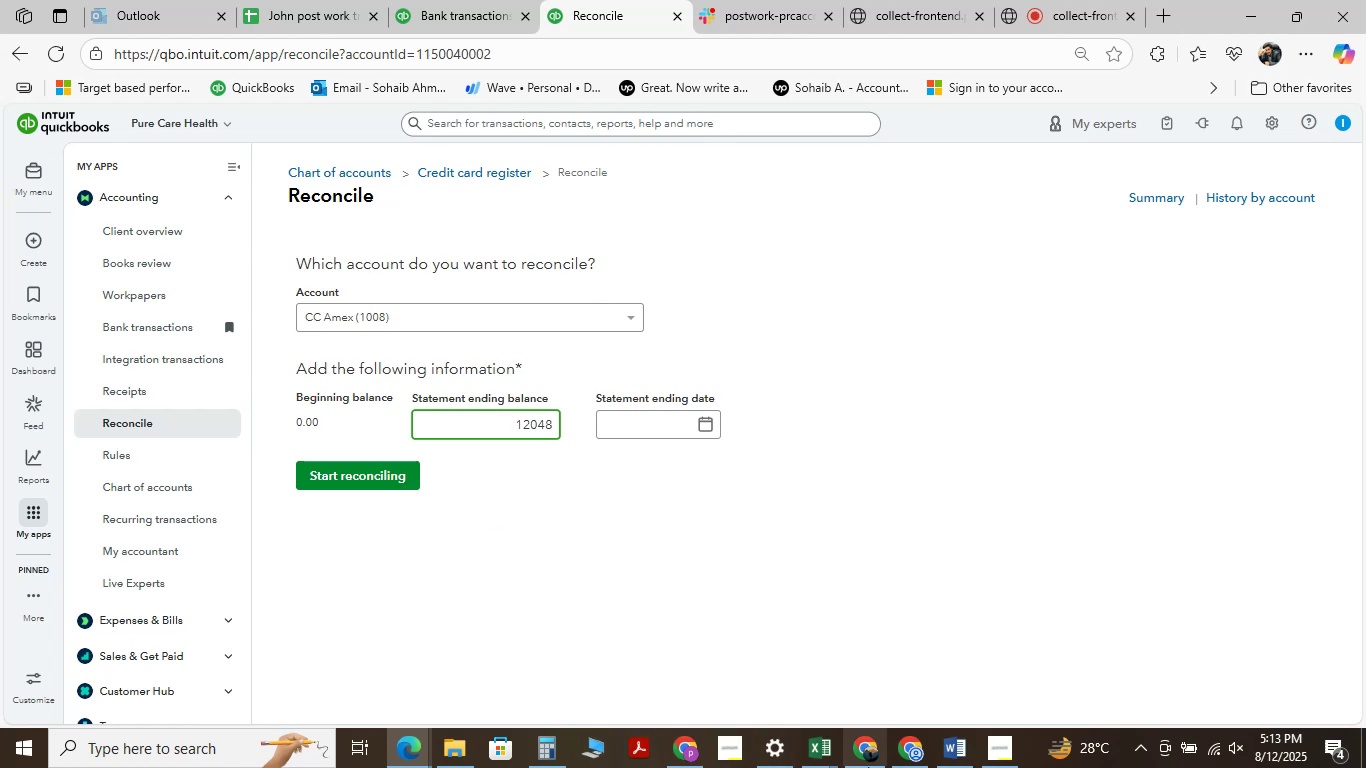 
mouse_move([400, 704])
 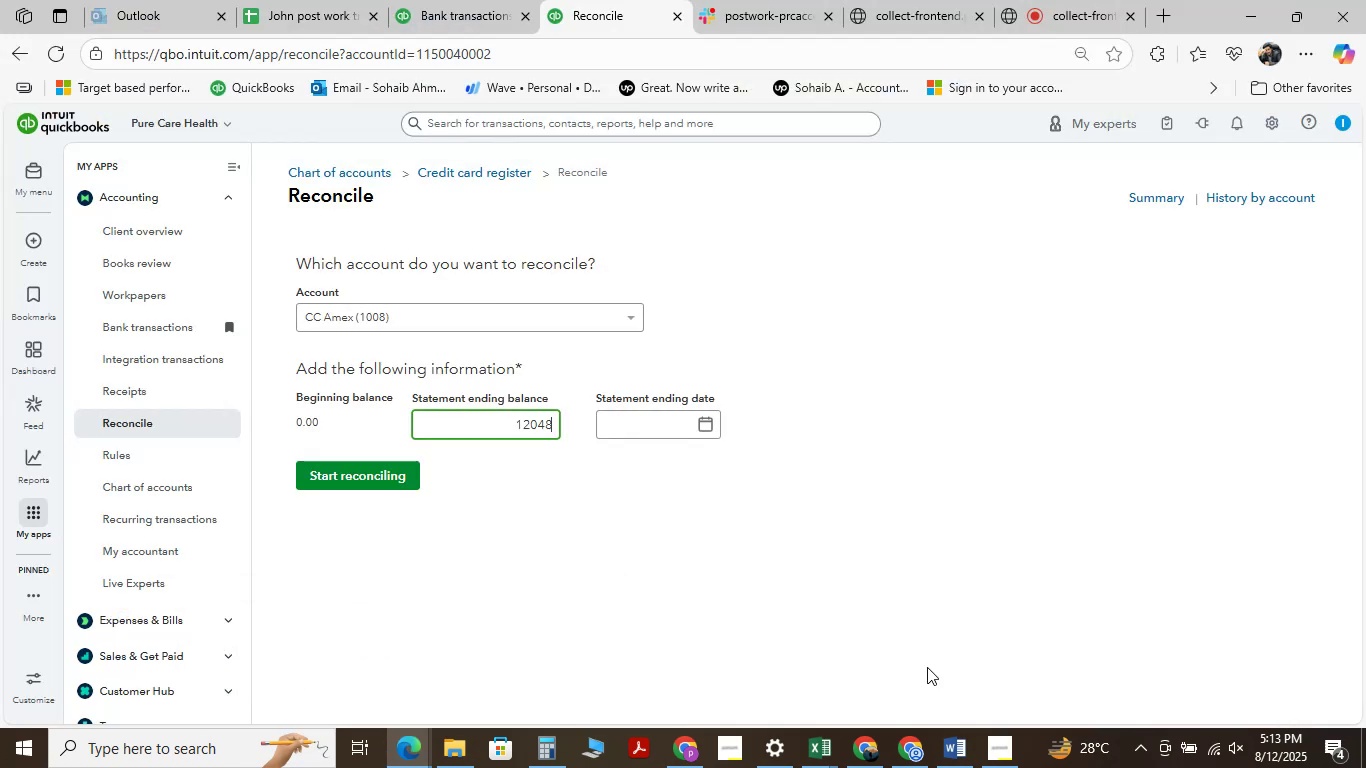 
wait(6.14)
 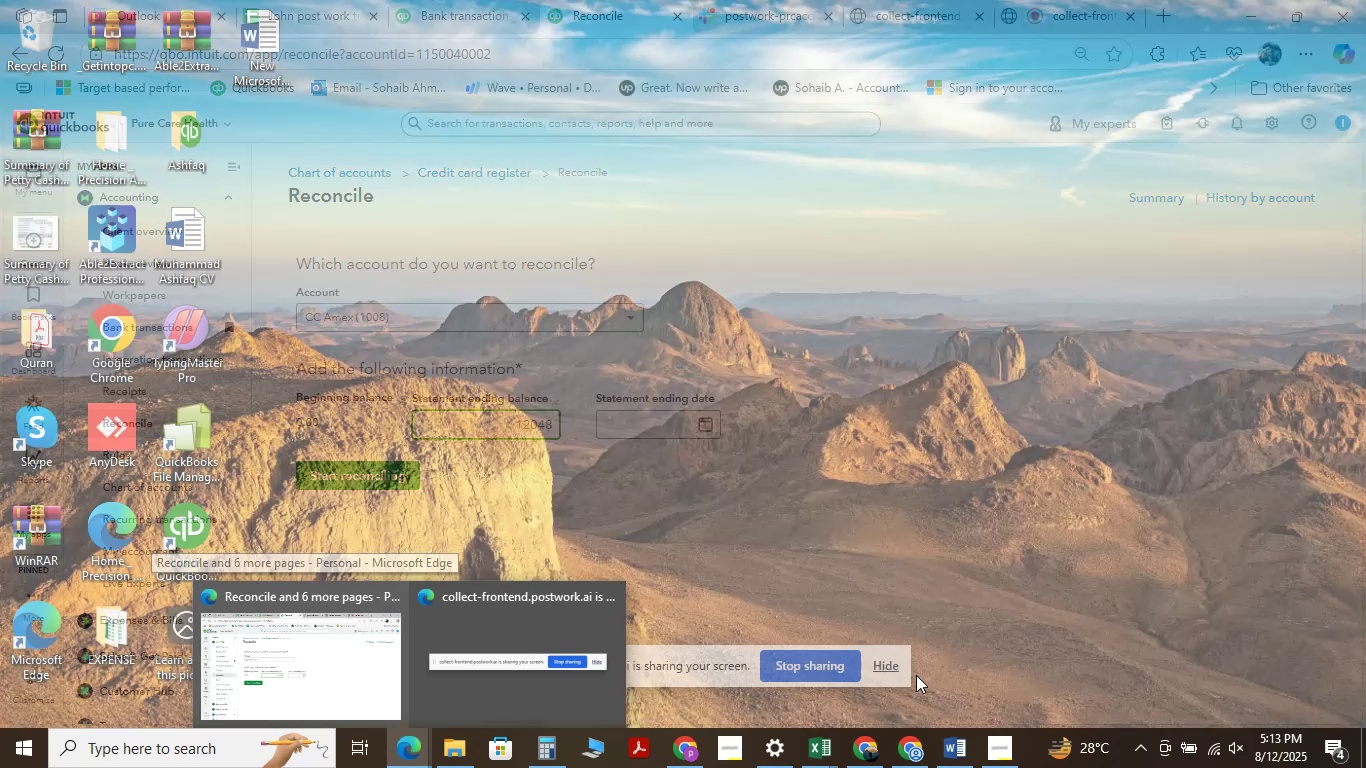 
mouse_move([377, 720])
 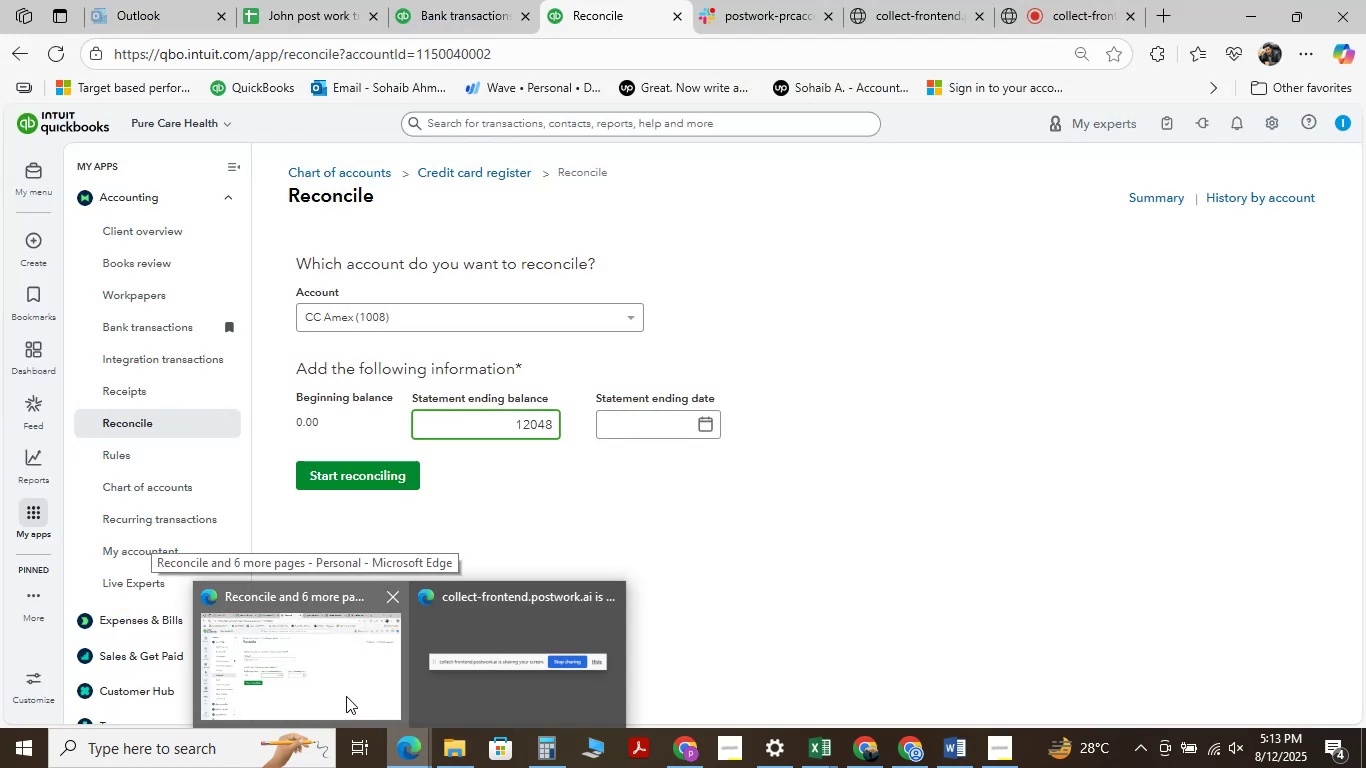 
mouse_move([851, 735])
 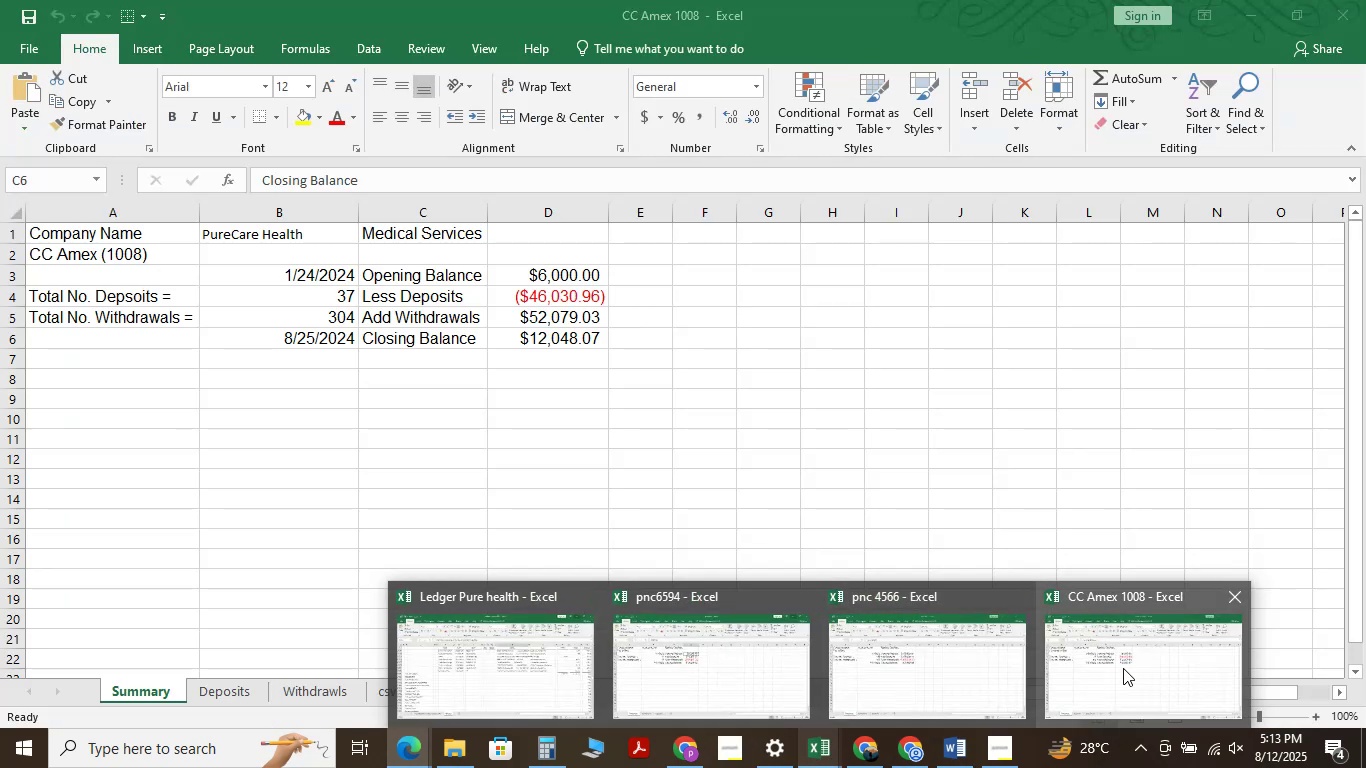 
wait(10.92)
 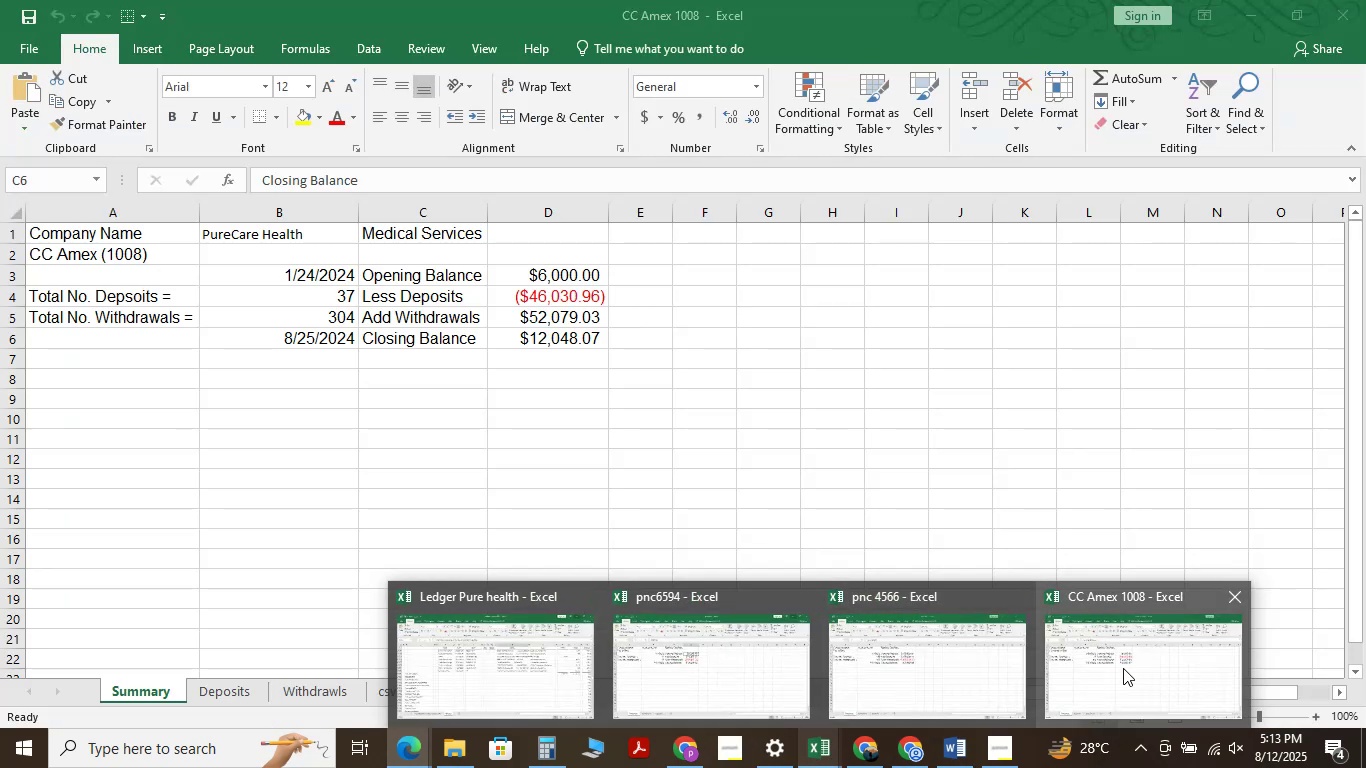 
type(.07)
 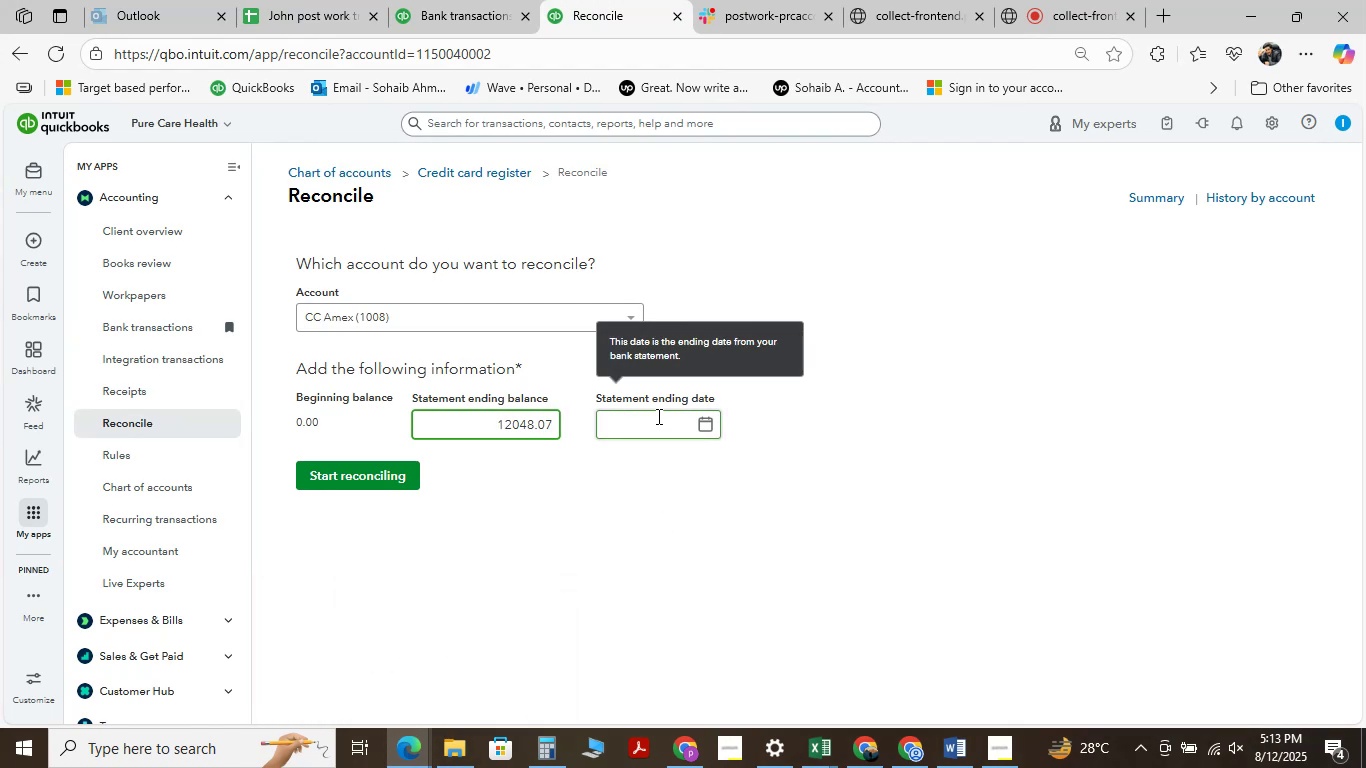 
left_click([662, 417])
 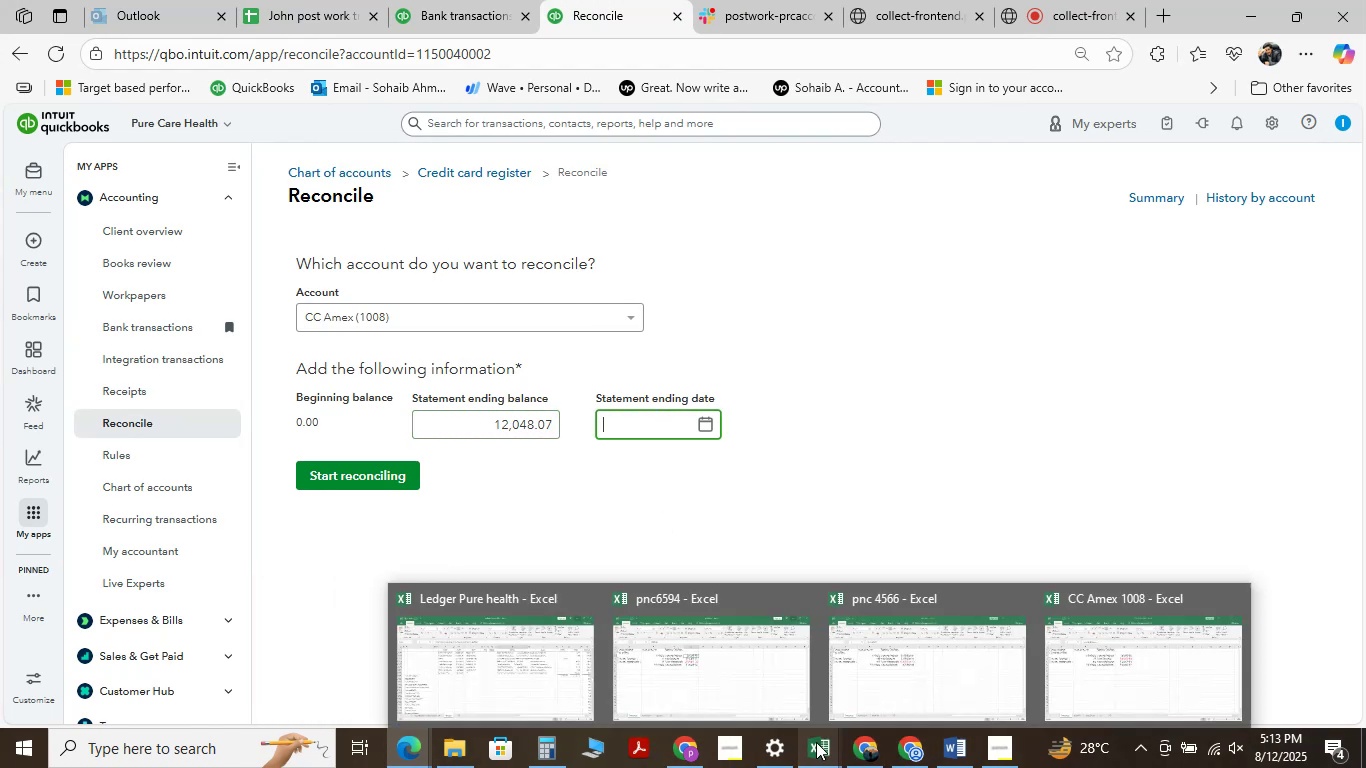 
left_click([1155, 663])
 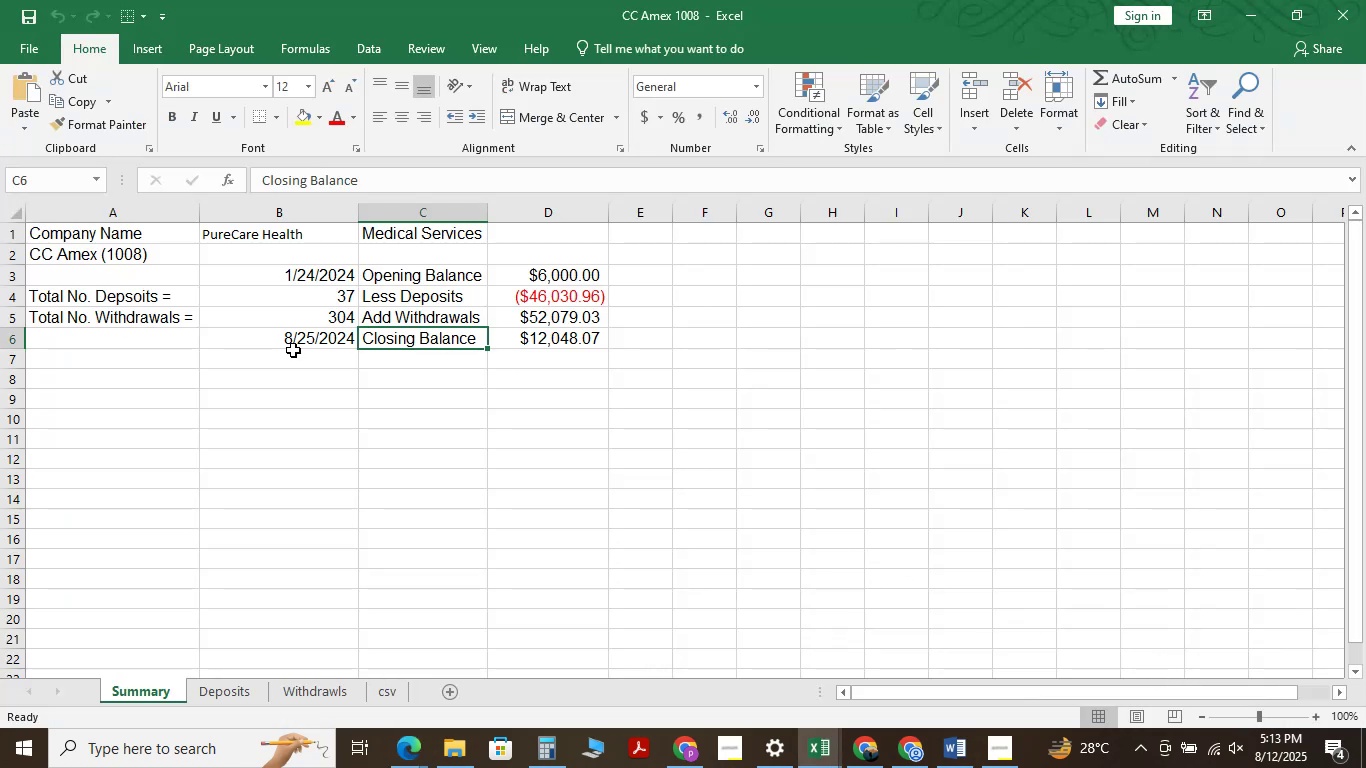 
left_click([287, 341])
 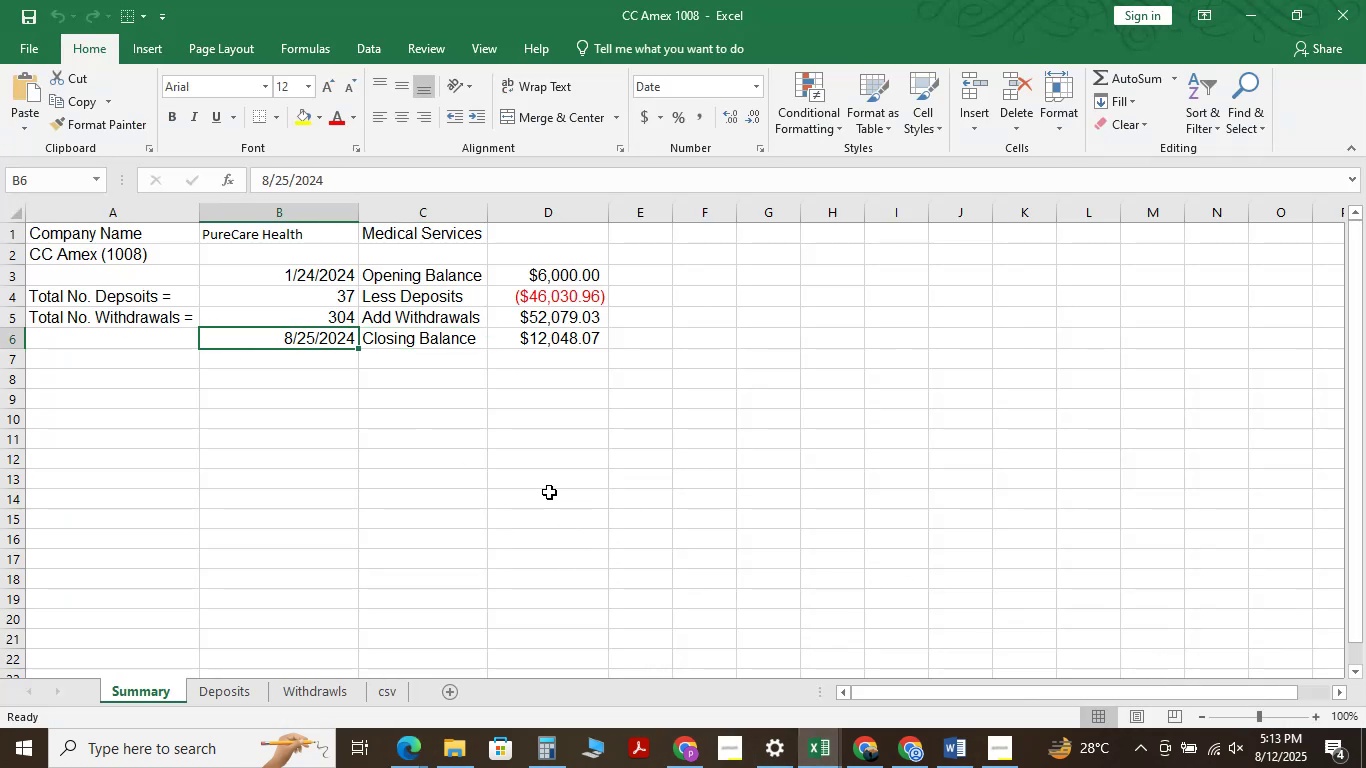 
wait(9.93)
 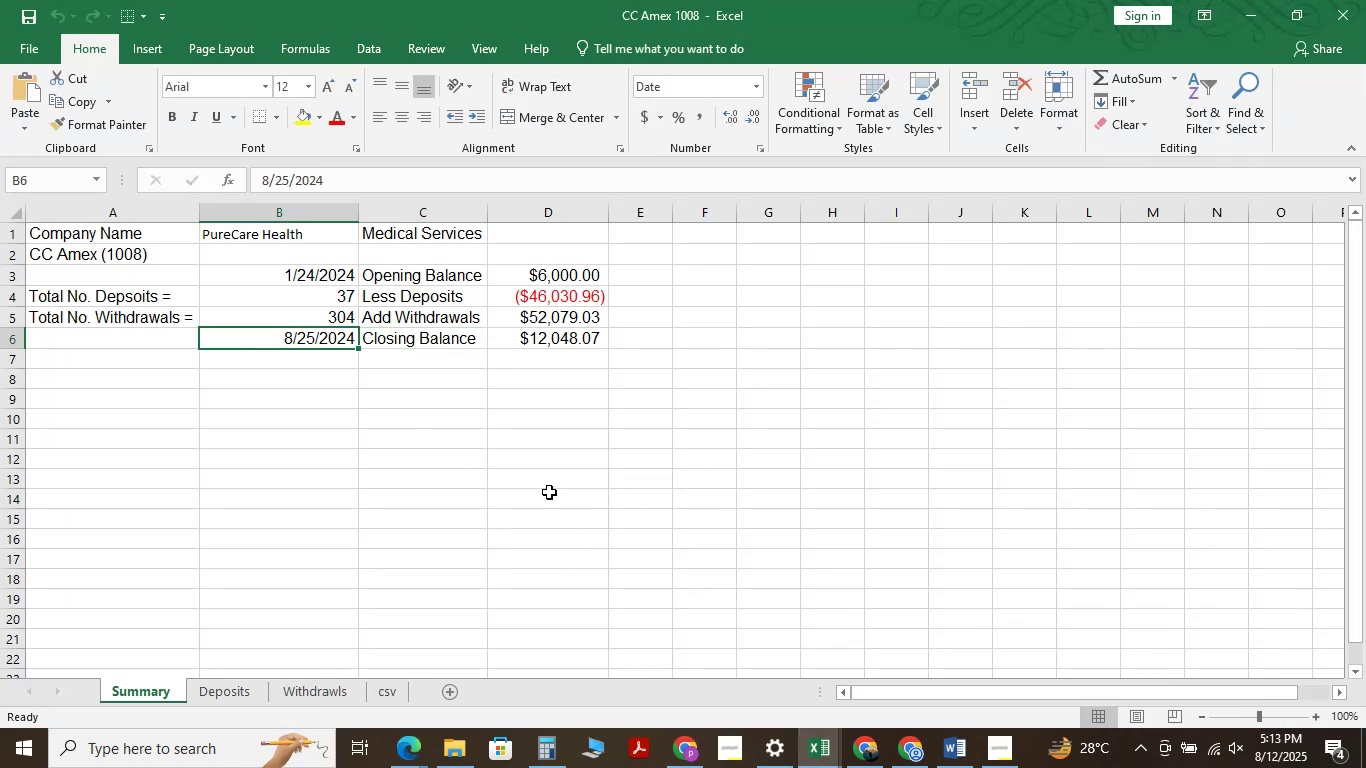 
mouse_move([391, 743])
 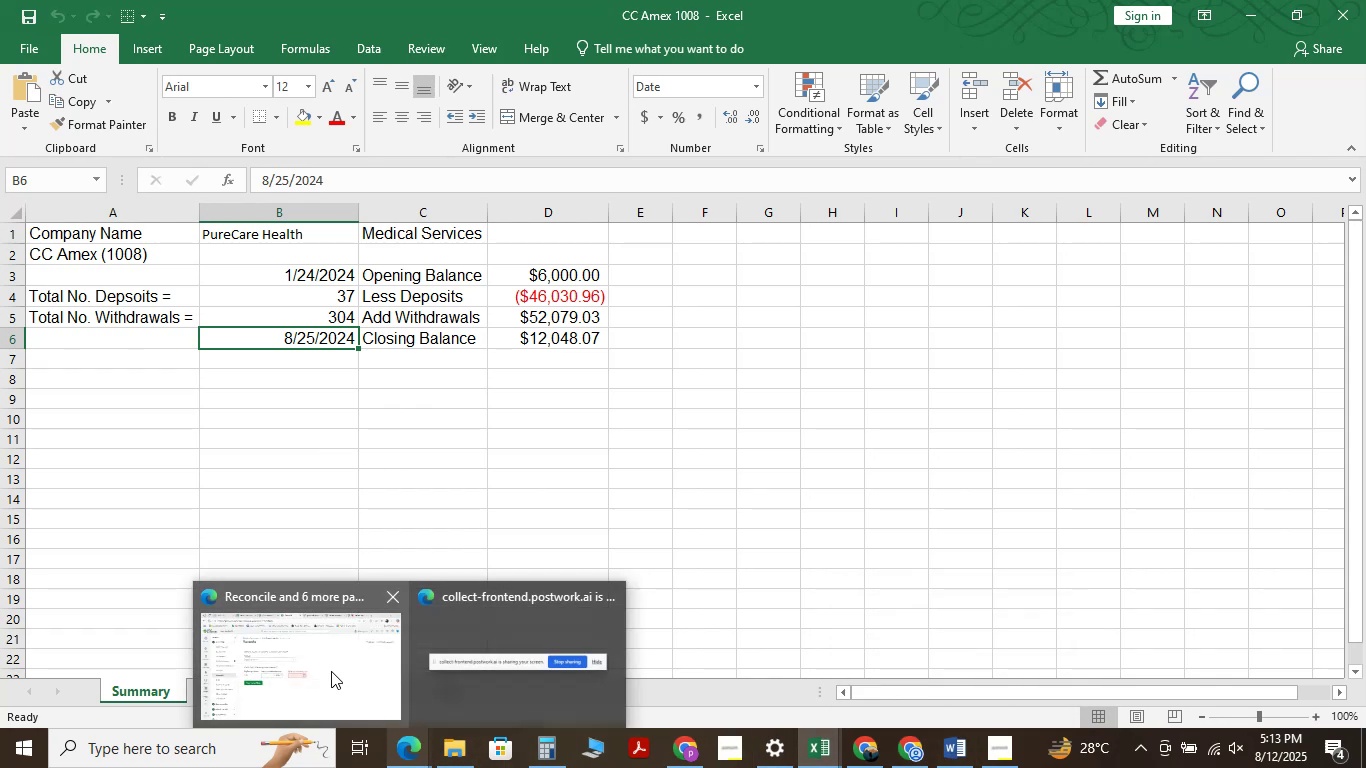 
left_click([331, 670])
 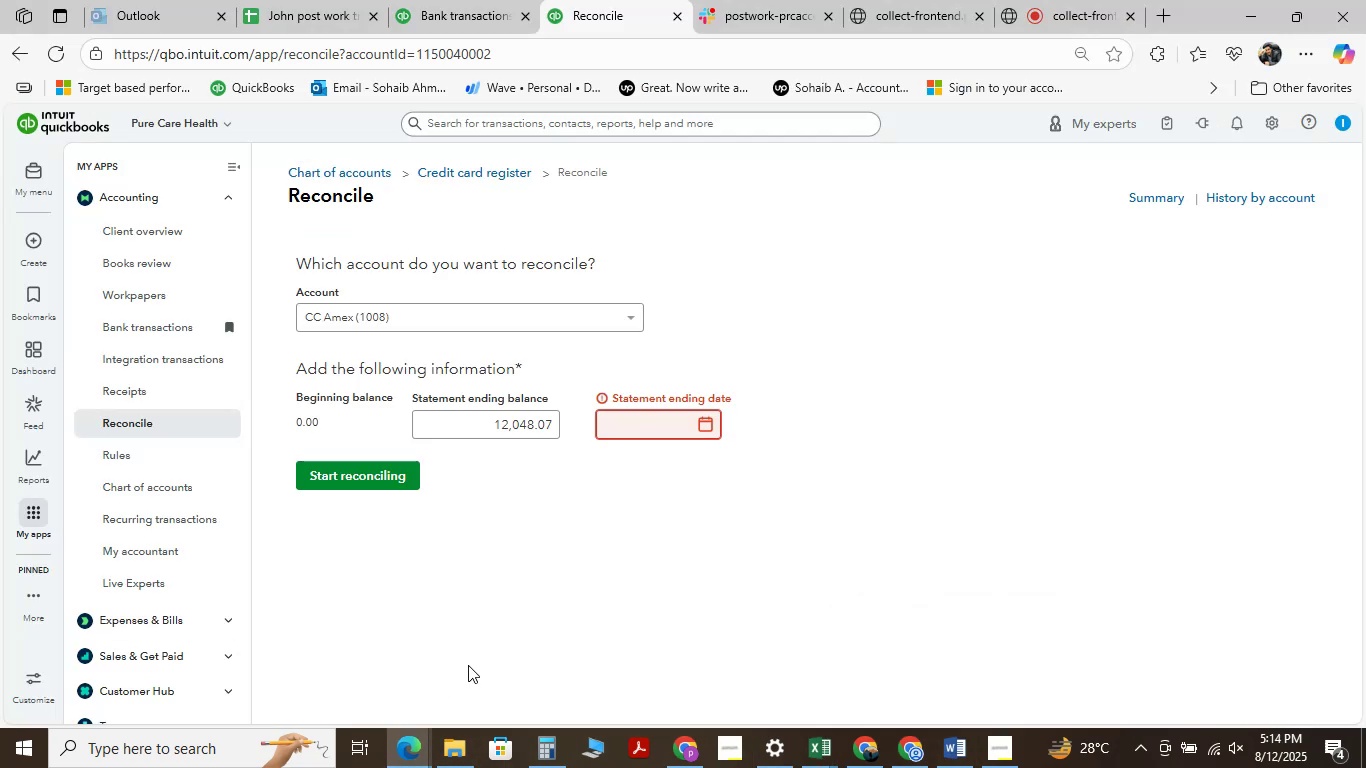 
type(08/25/2024)
 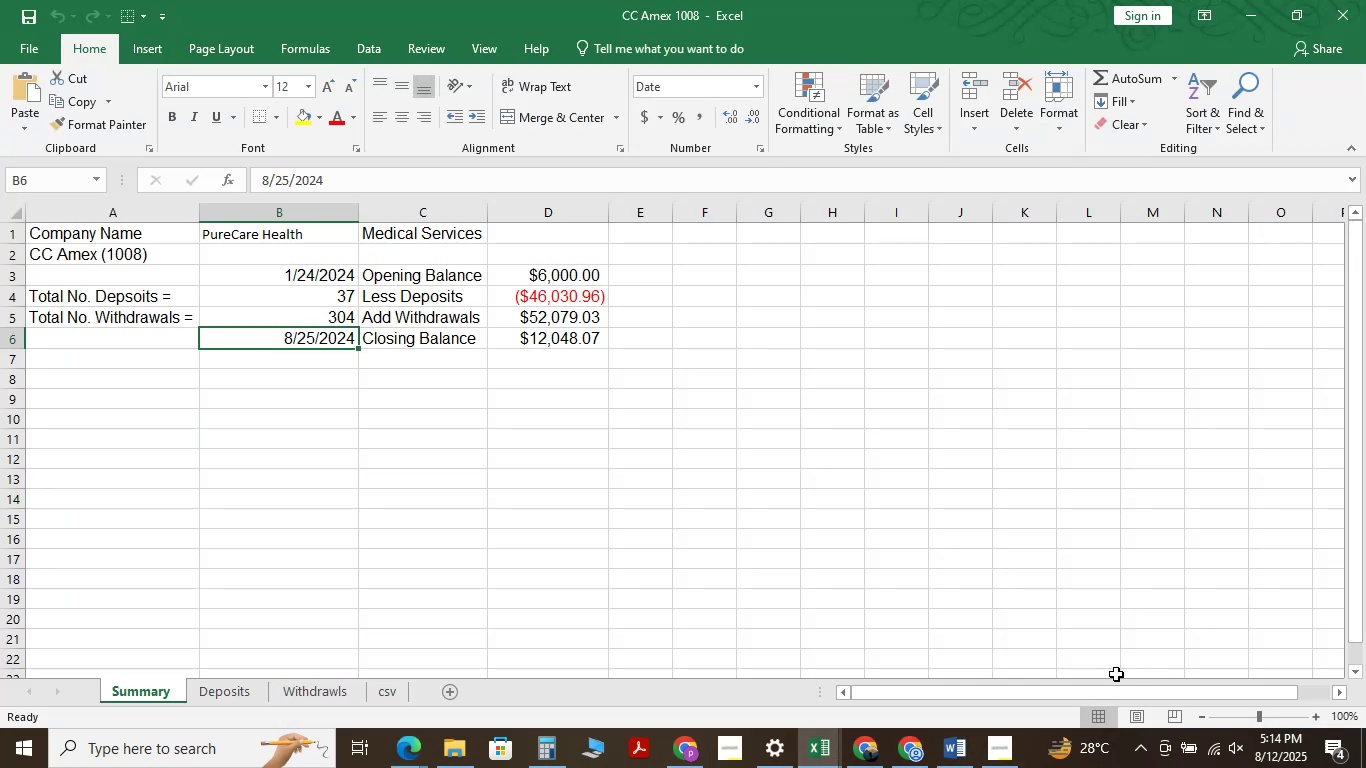 
wait(10.54)
 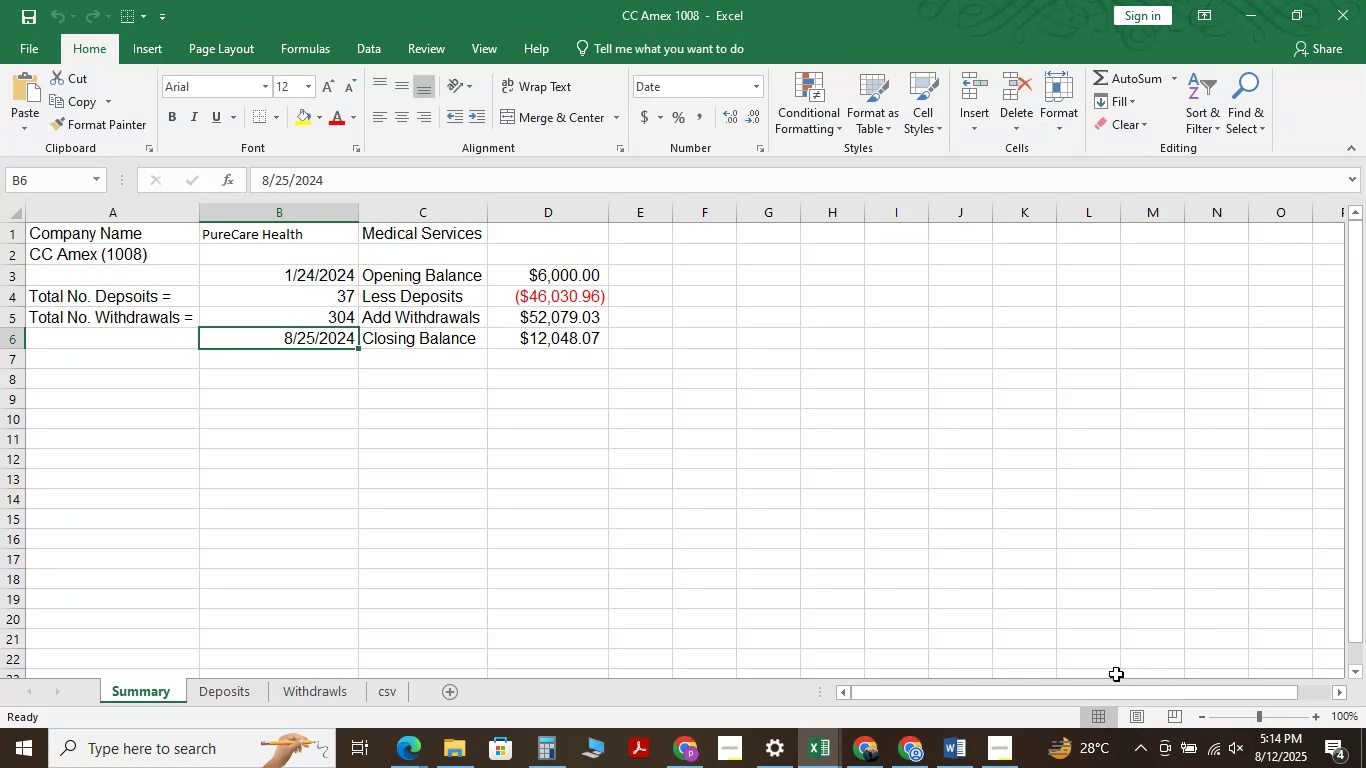 
left_click([323, 674])
 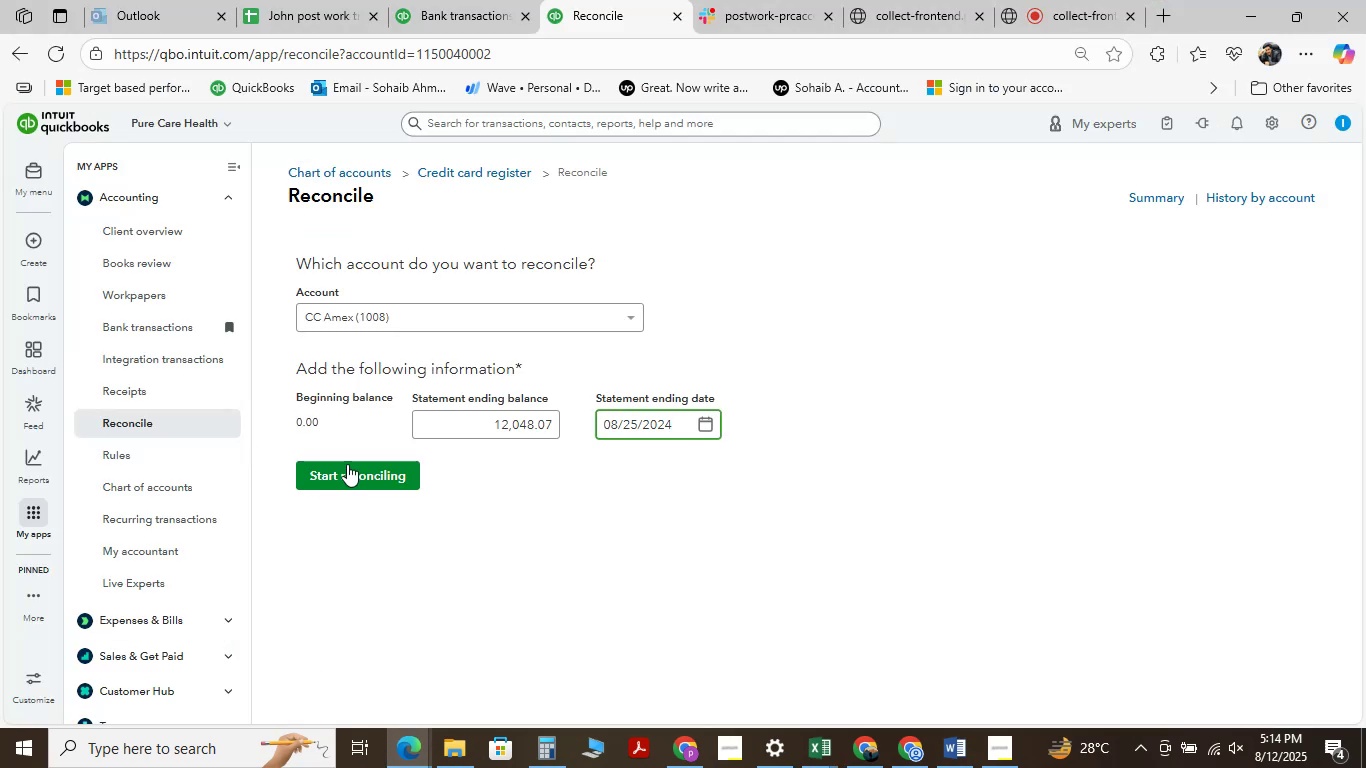 
wait(7.83)
 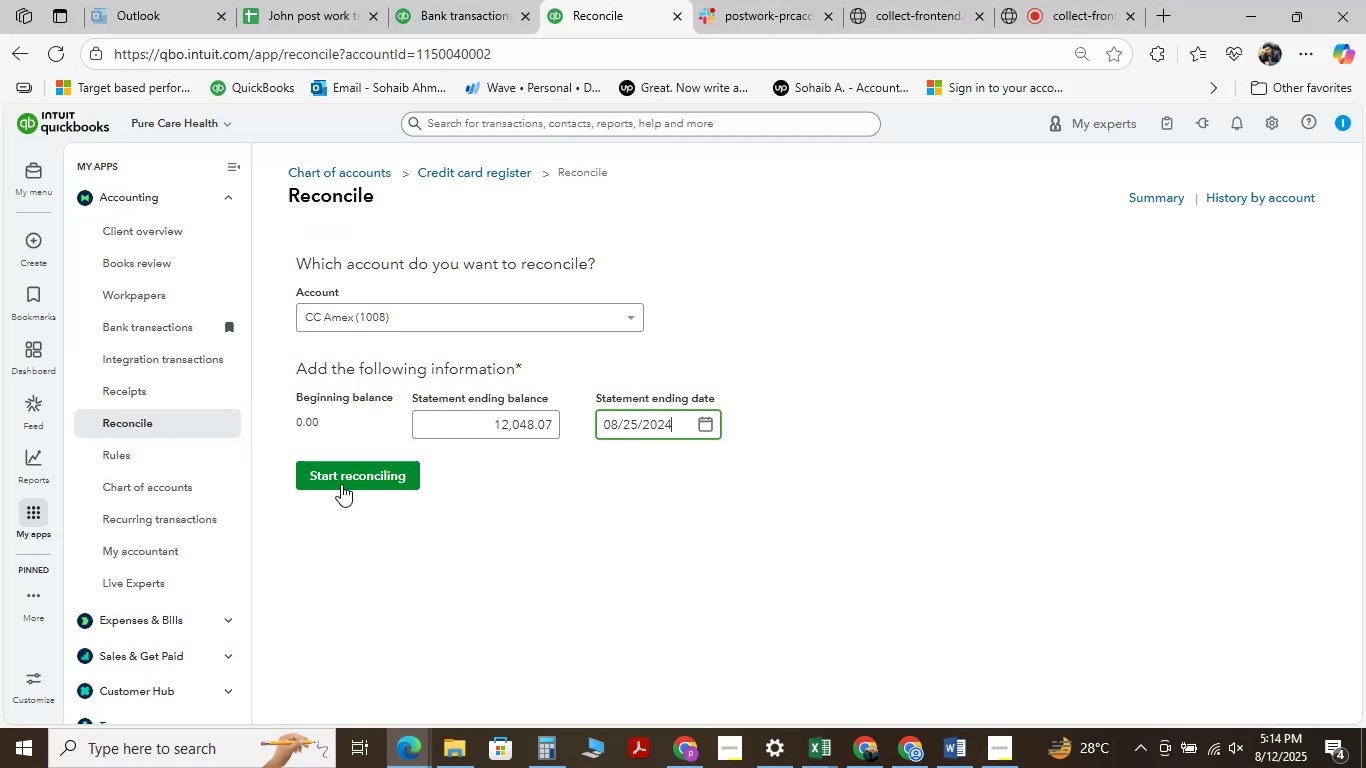 
left_click([348, 470])
 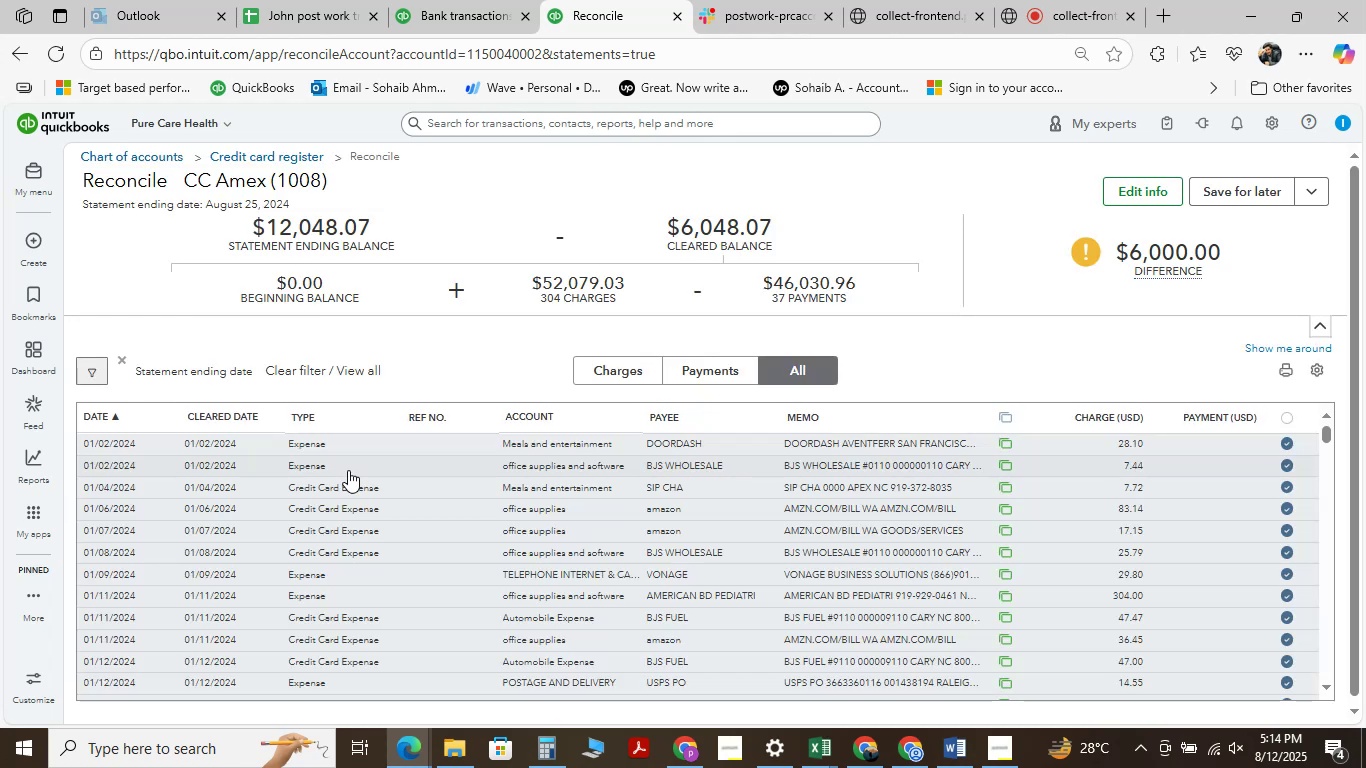 
wait(11.0)
 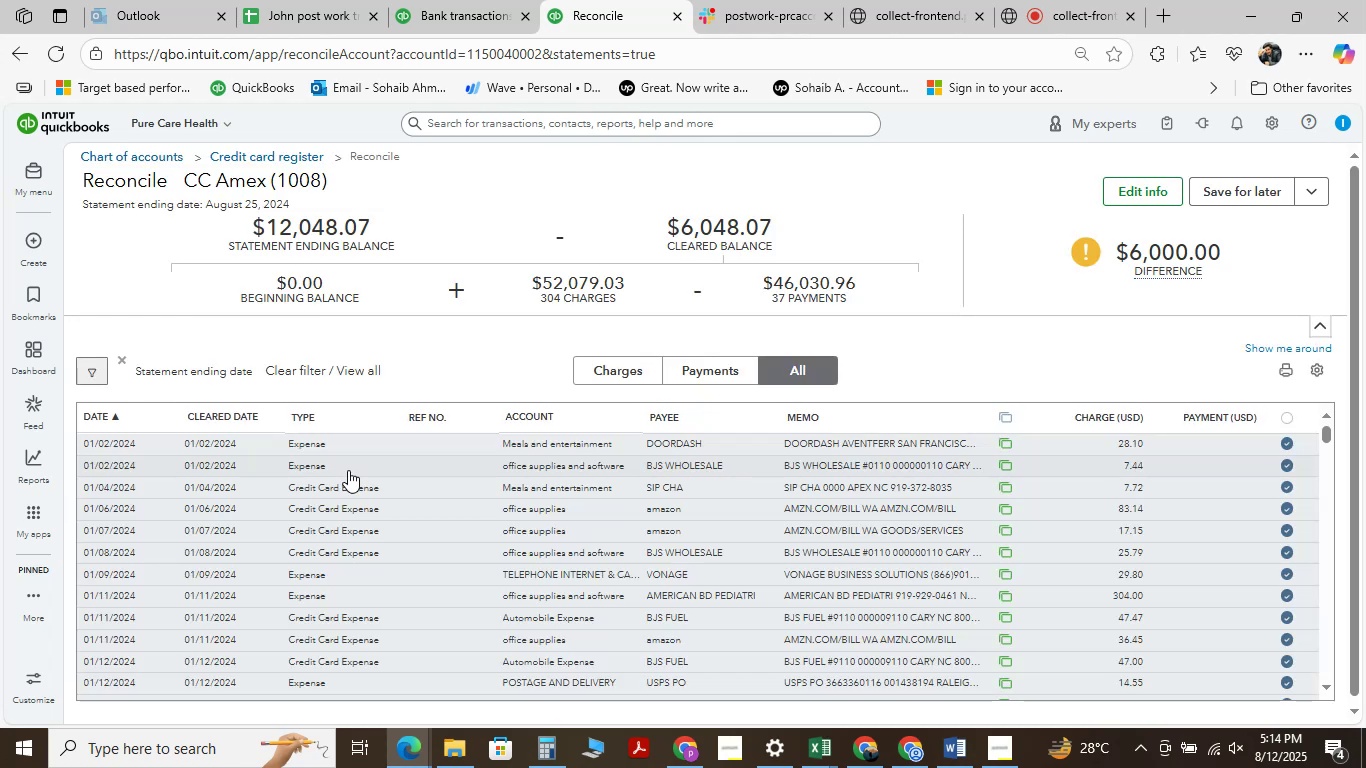 
scroll: coordinate [798, 516], scroll_direction: down, amount: 11.0
 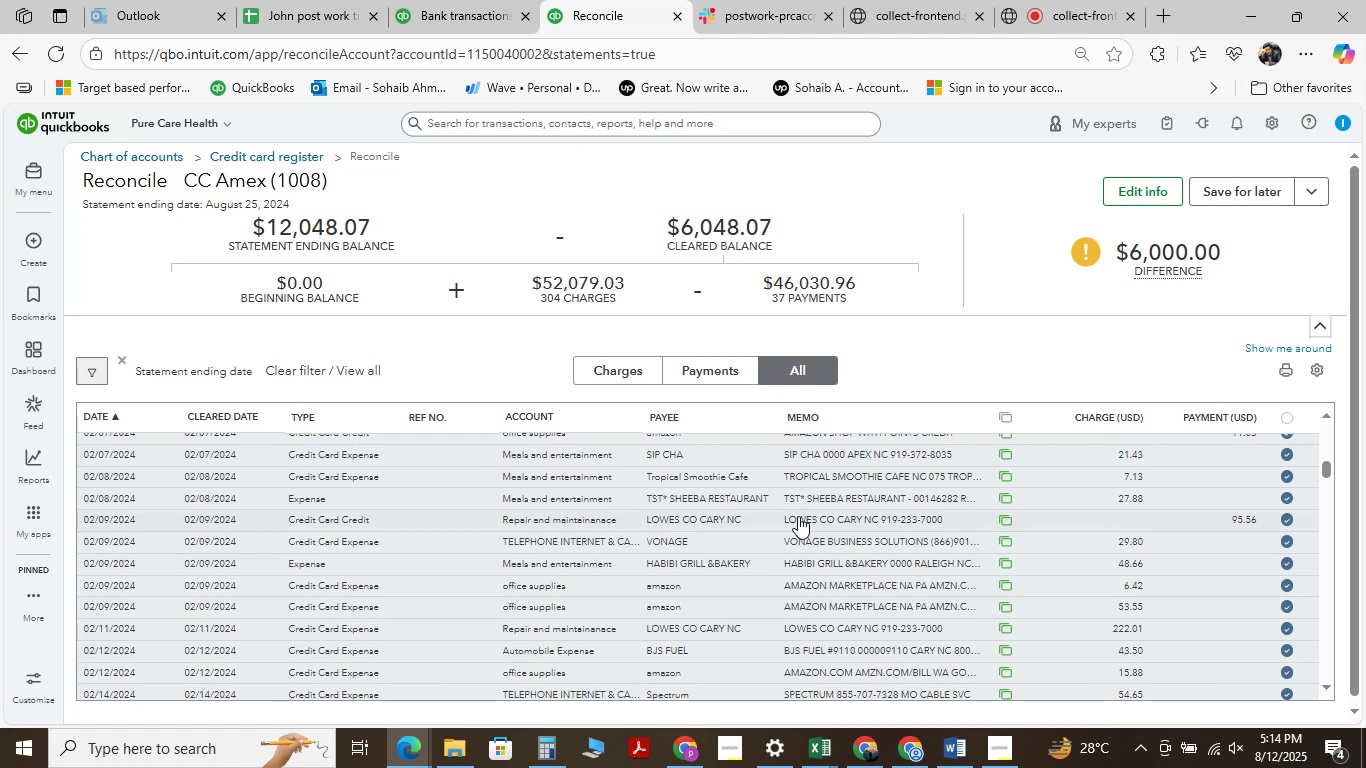 
scroll: coordinate [798, 516], scroll_direction: up, amount: 20.0
 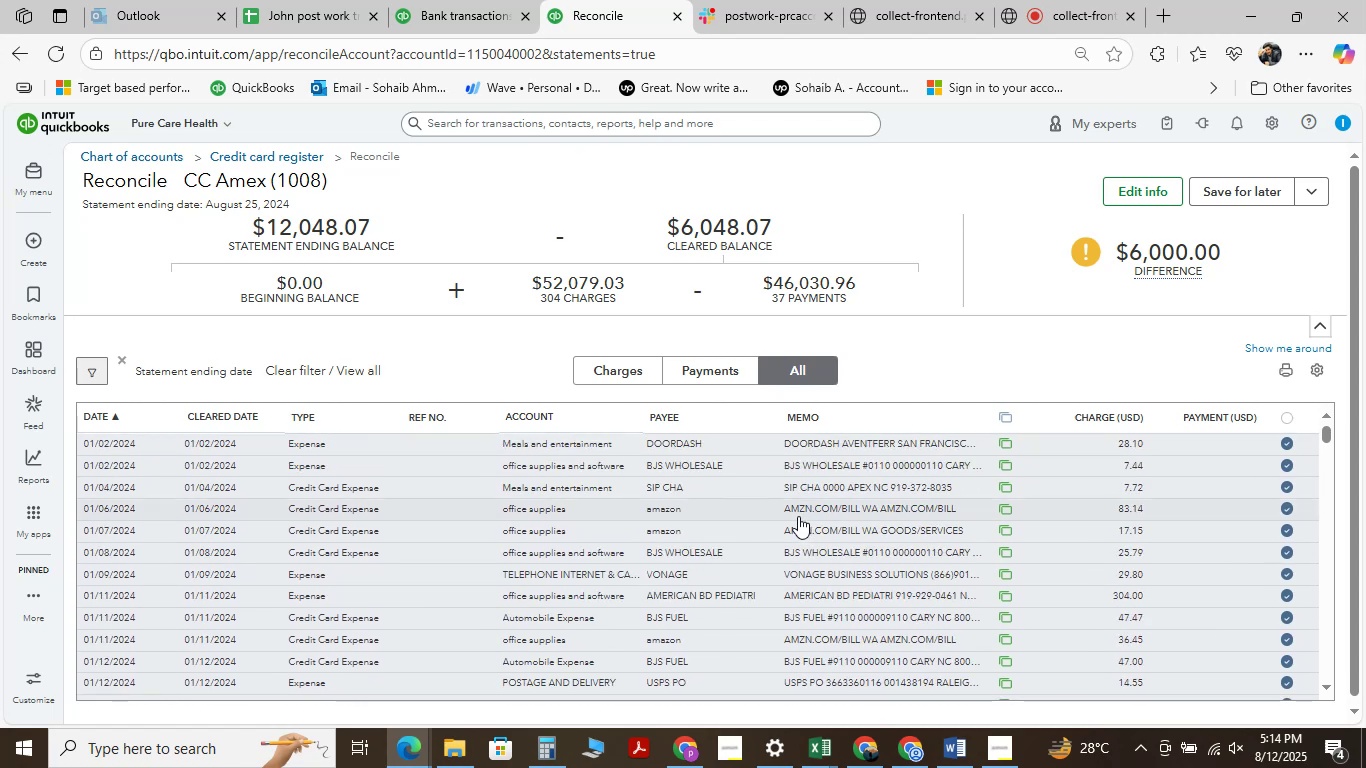 
wait(5.61)
 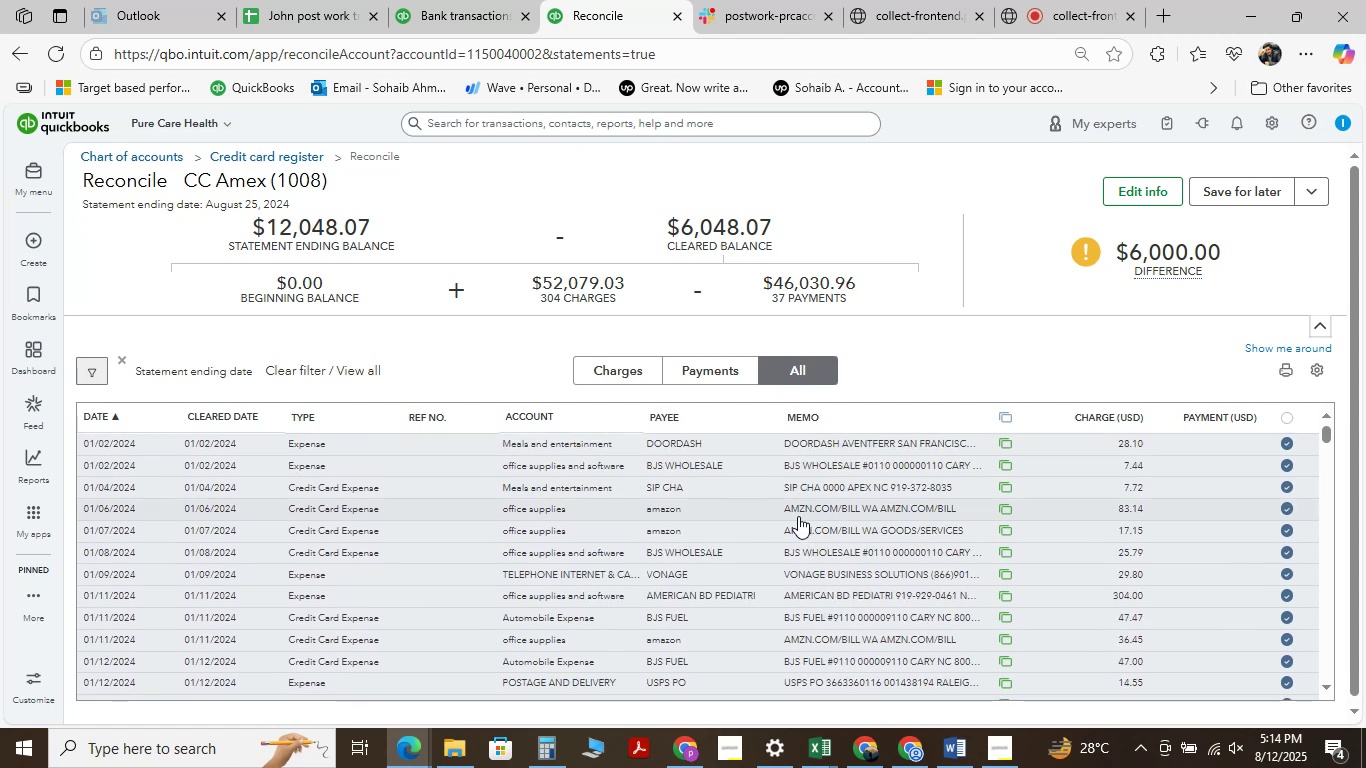 
scroll: coordinate [798, 516], scroll_direction: up, amount: 1.0
 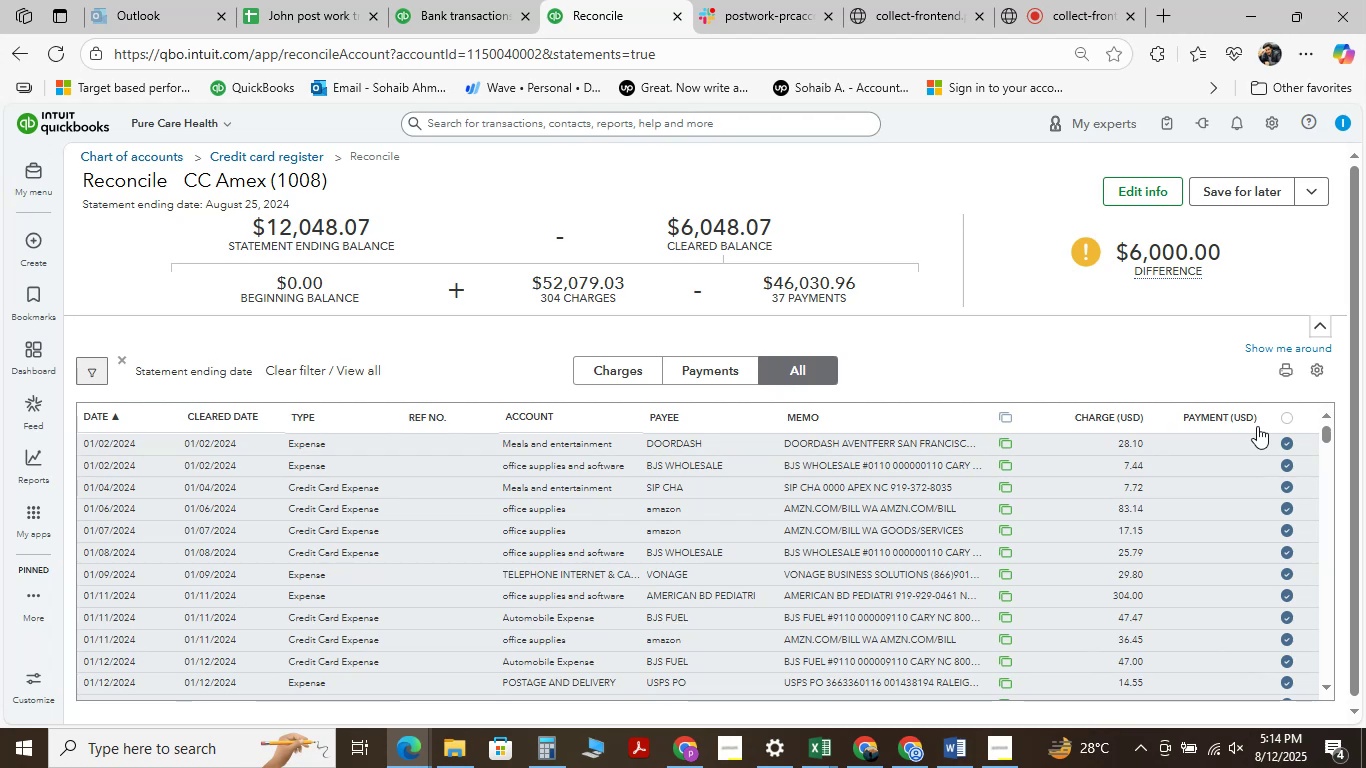 
wait(5.14)
 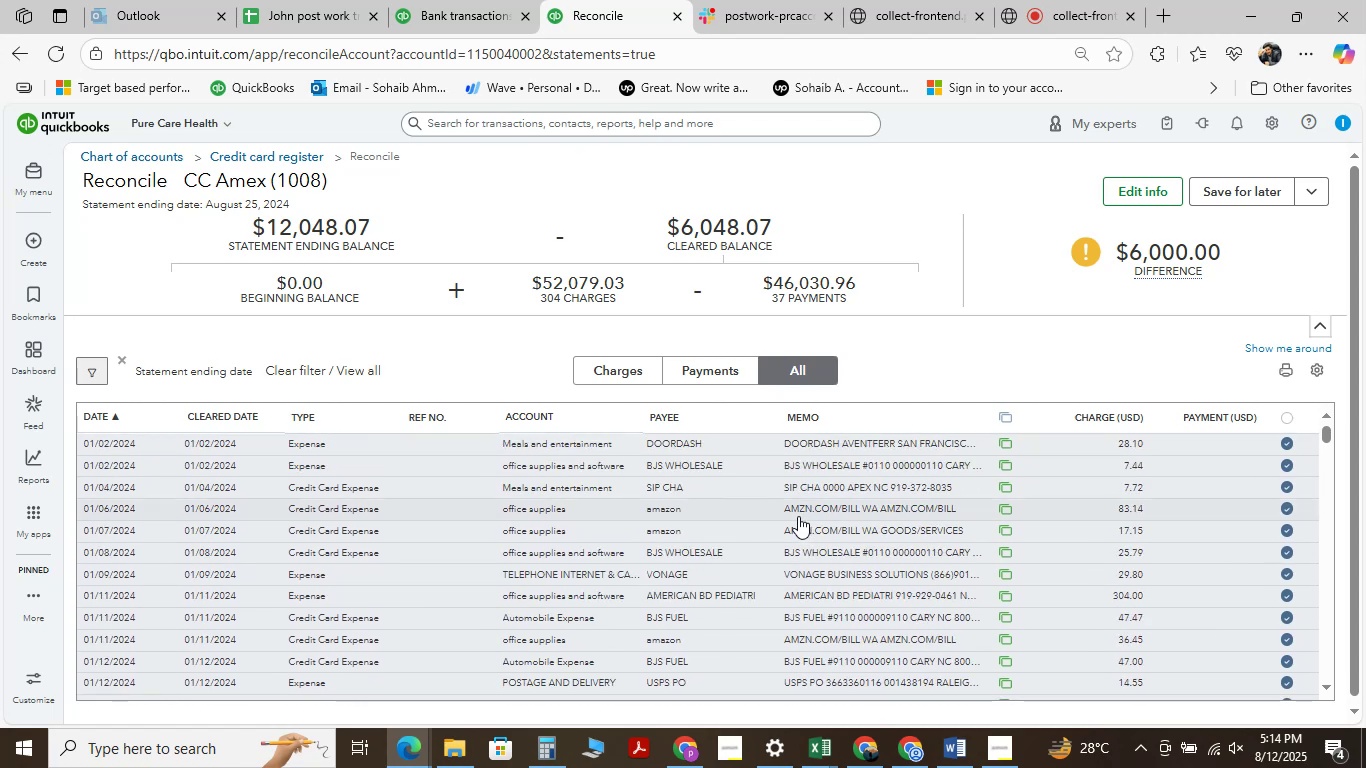 
left_click([1289, 415])
 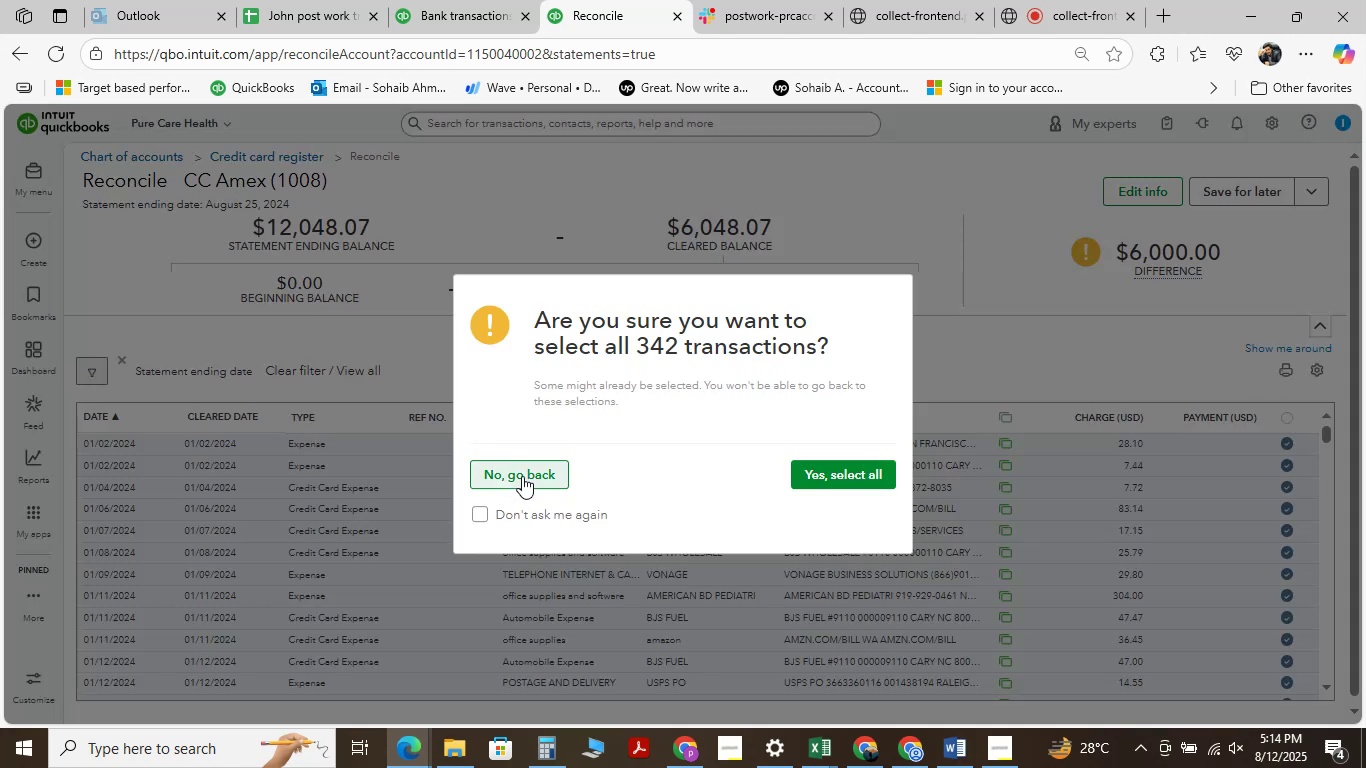 
left_click([522, 476])
 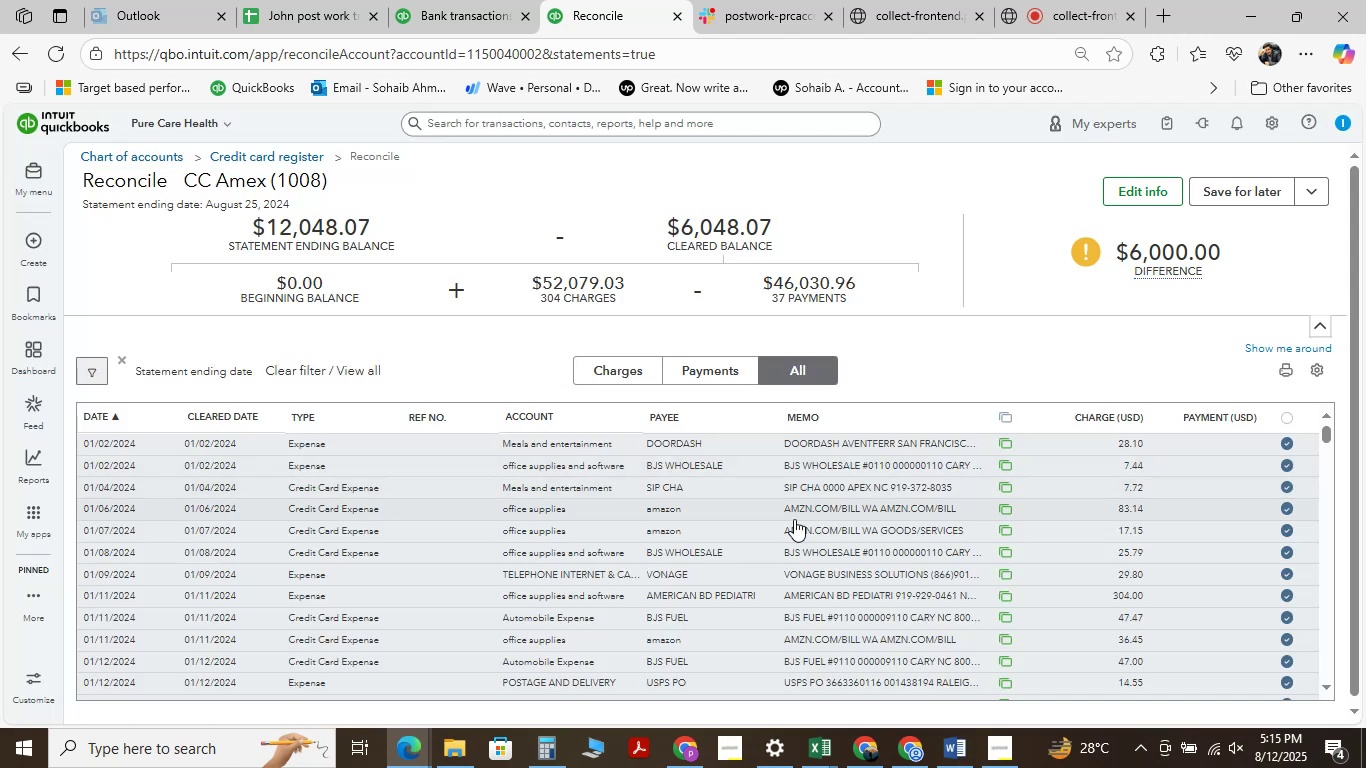 
scroll: coordinate [784, 519], scroll_direction: up, amount: 2.0
 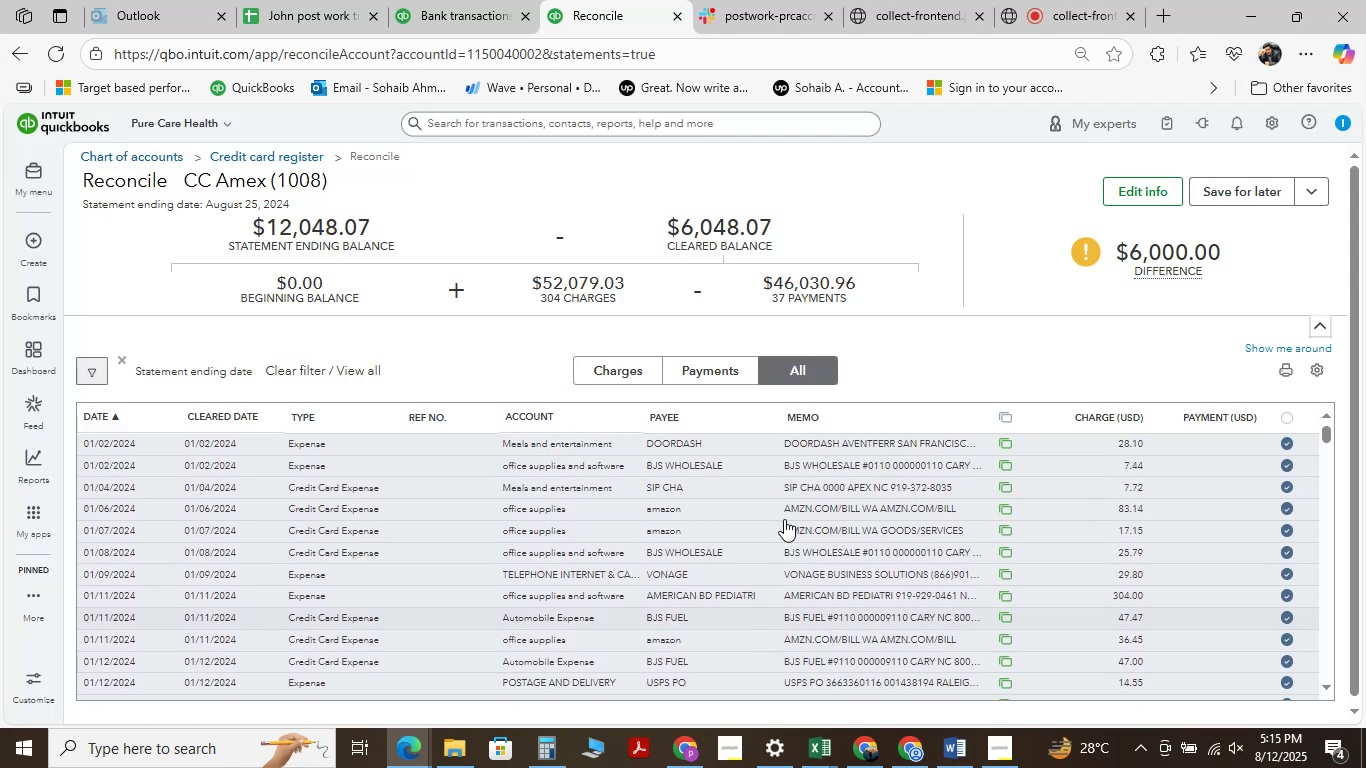 
scroll: coordinate [784, 519], scroll_direction: down, amount: 4.0
 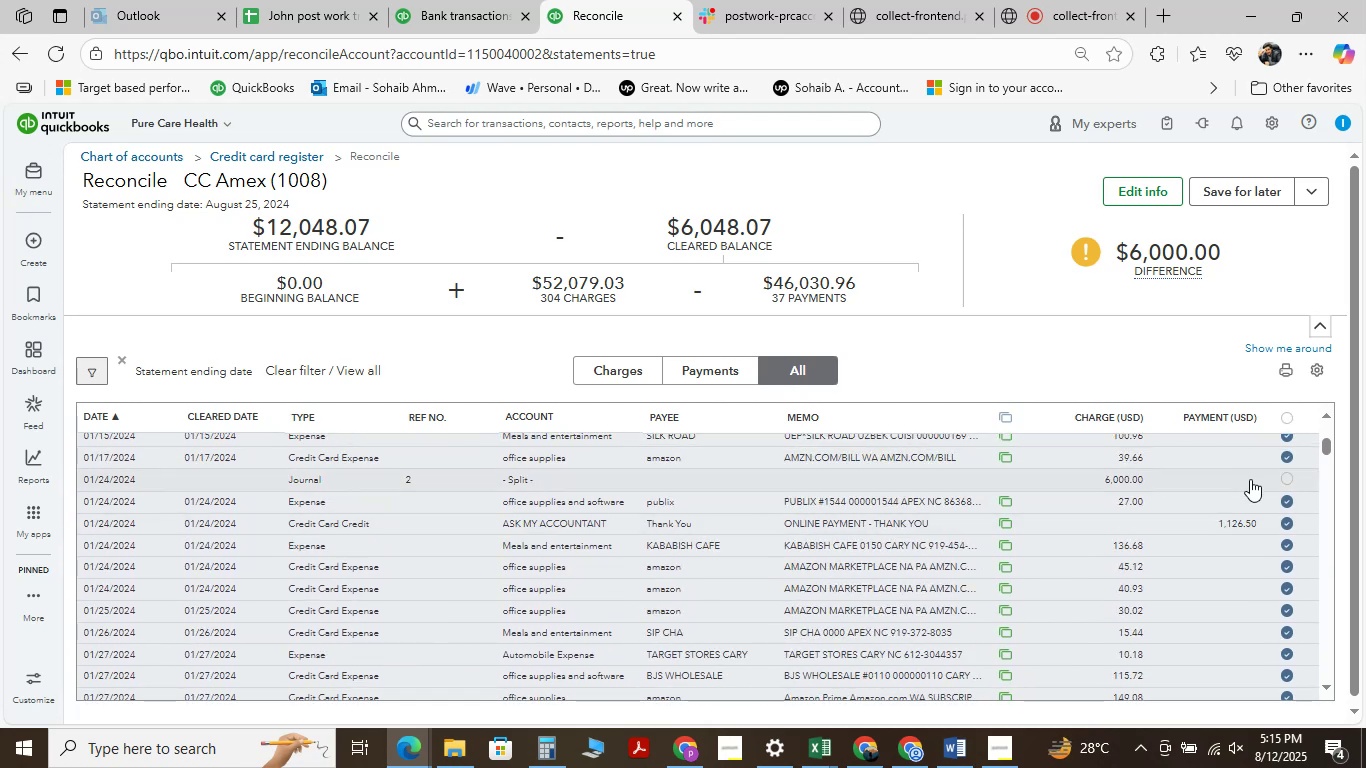 
left_click([1286, 480])
 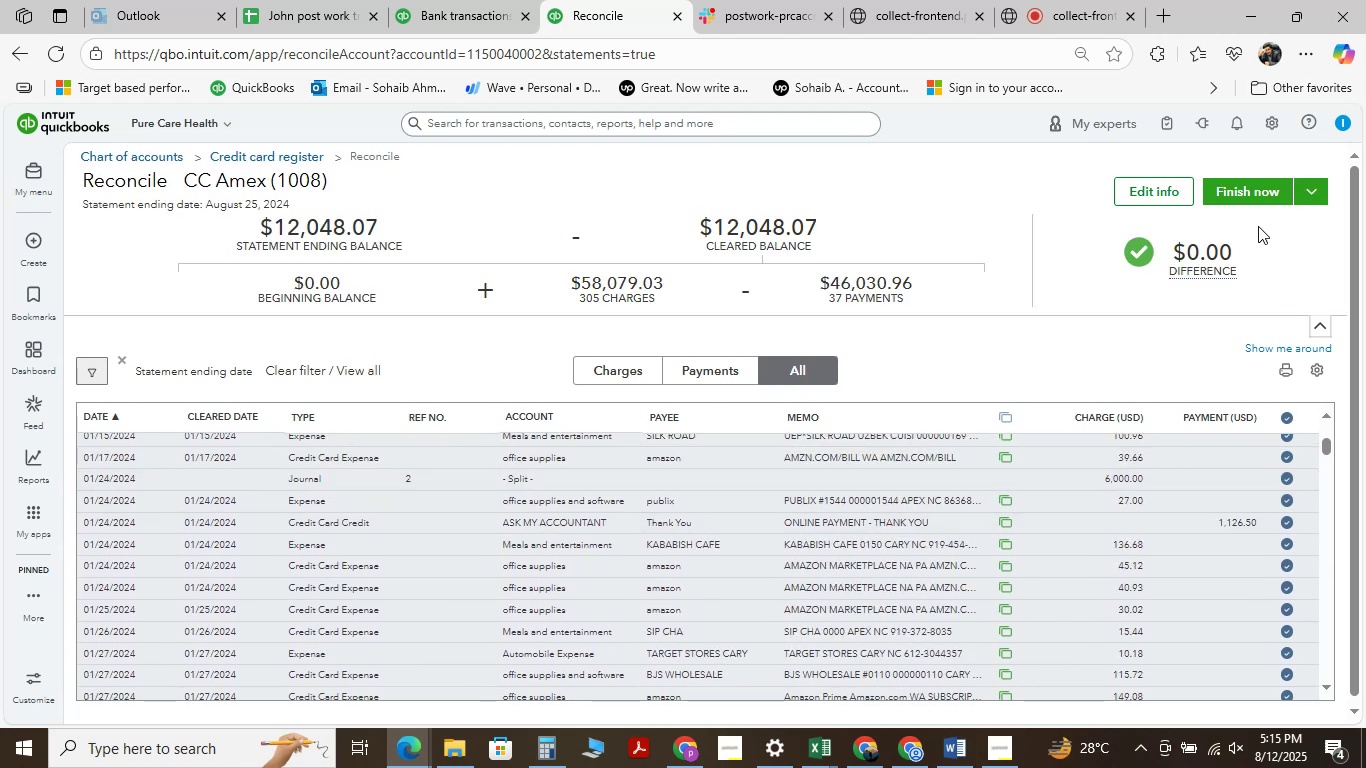 
left_click([1236, 197])
 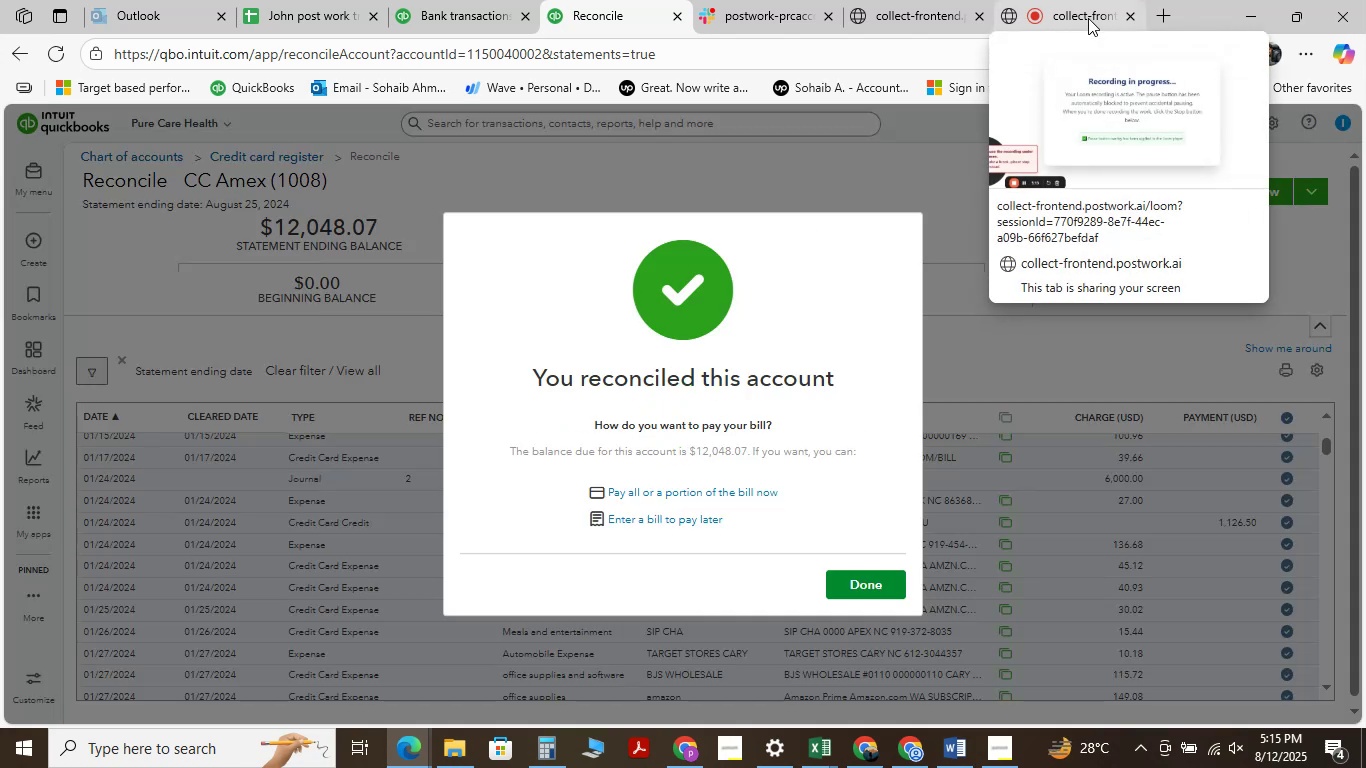 
left_click([1088, 18])
 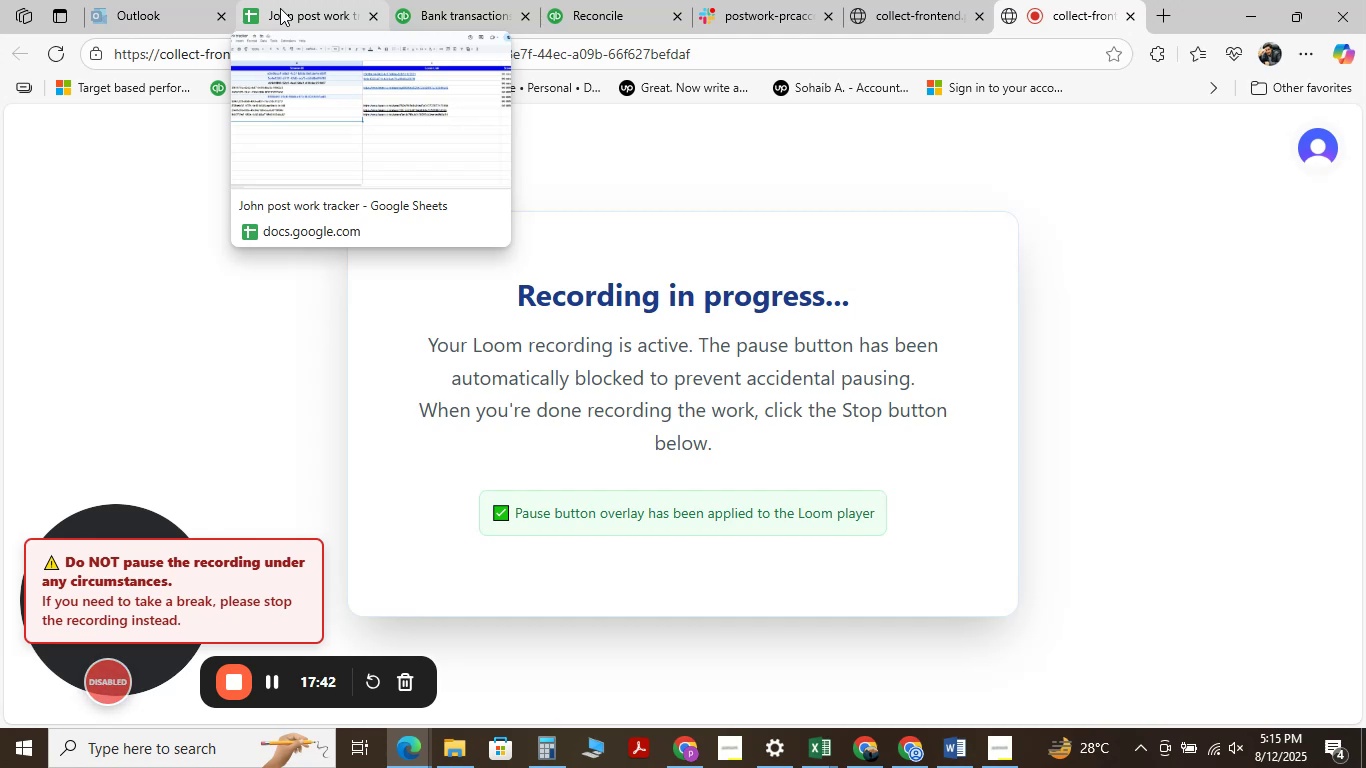 
wait(48.49)
 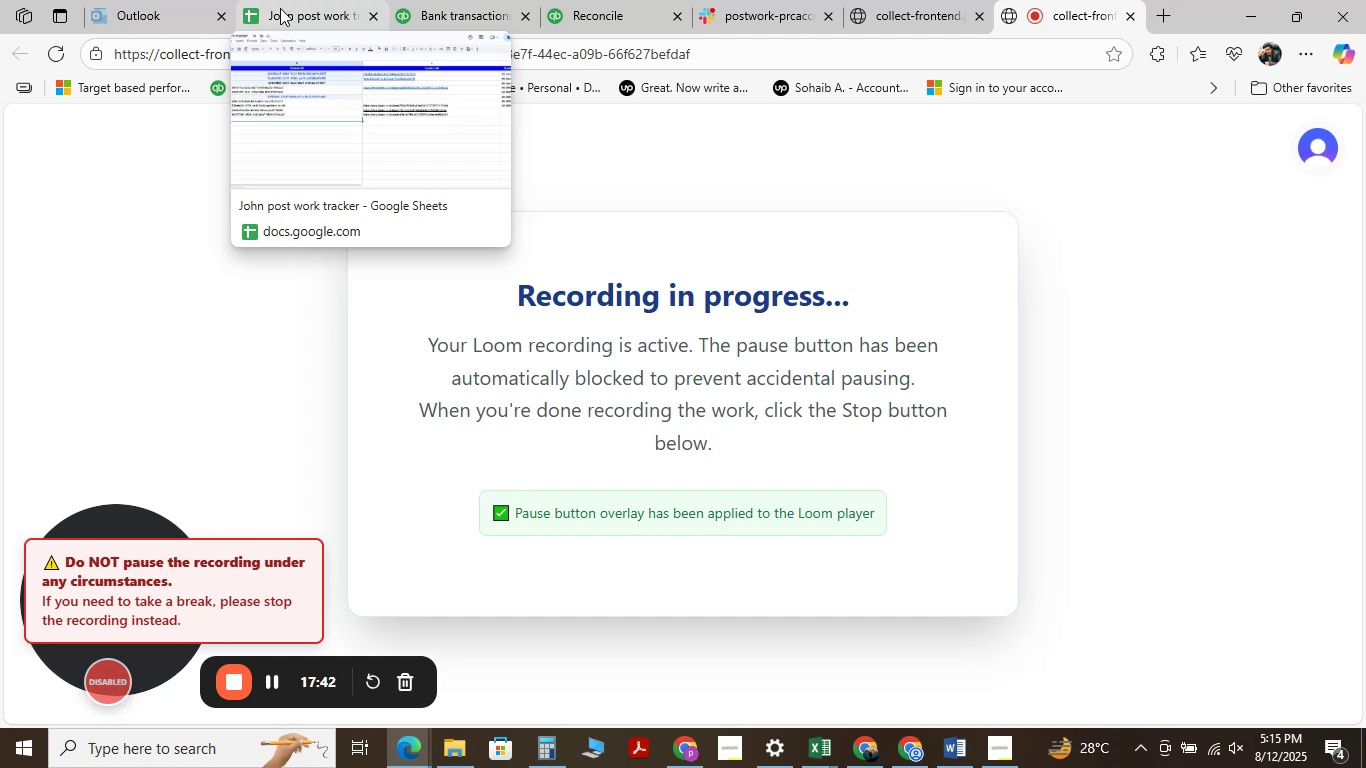 
mouse_move([322, -1])
 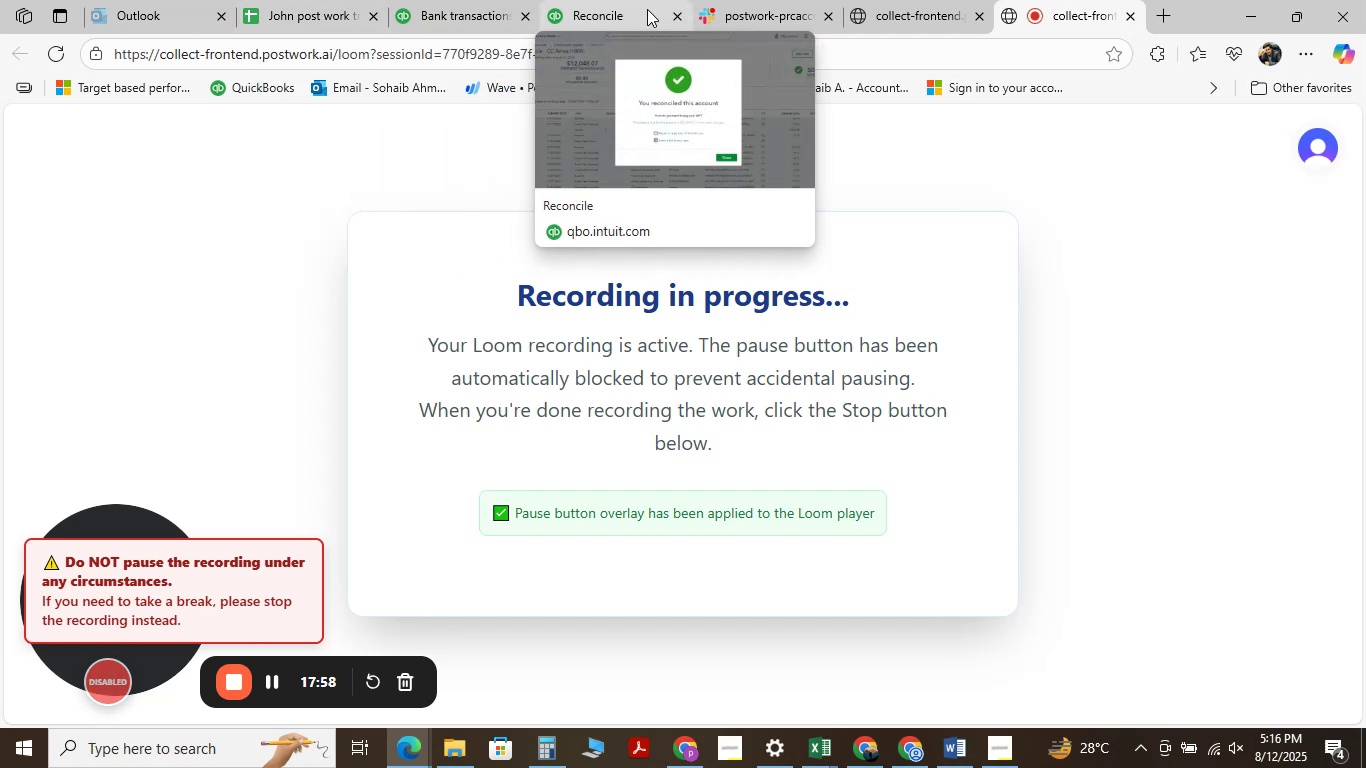 
wait(14.63)
 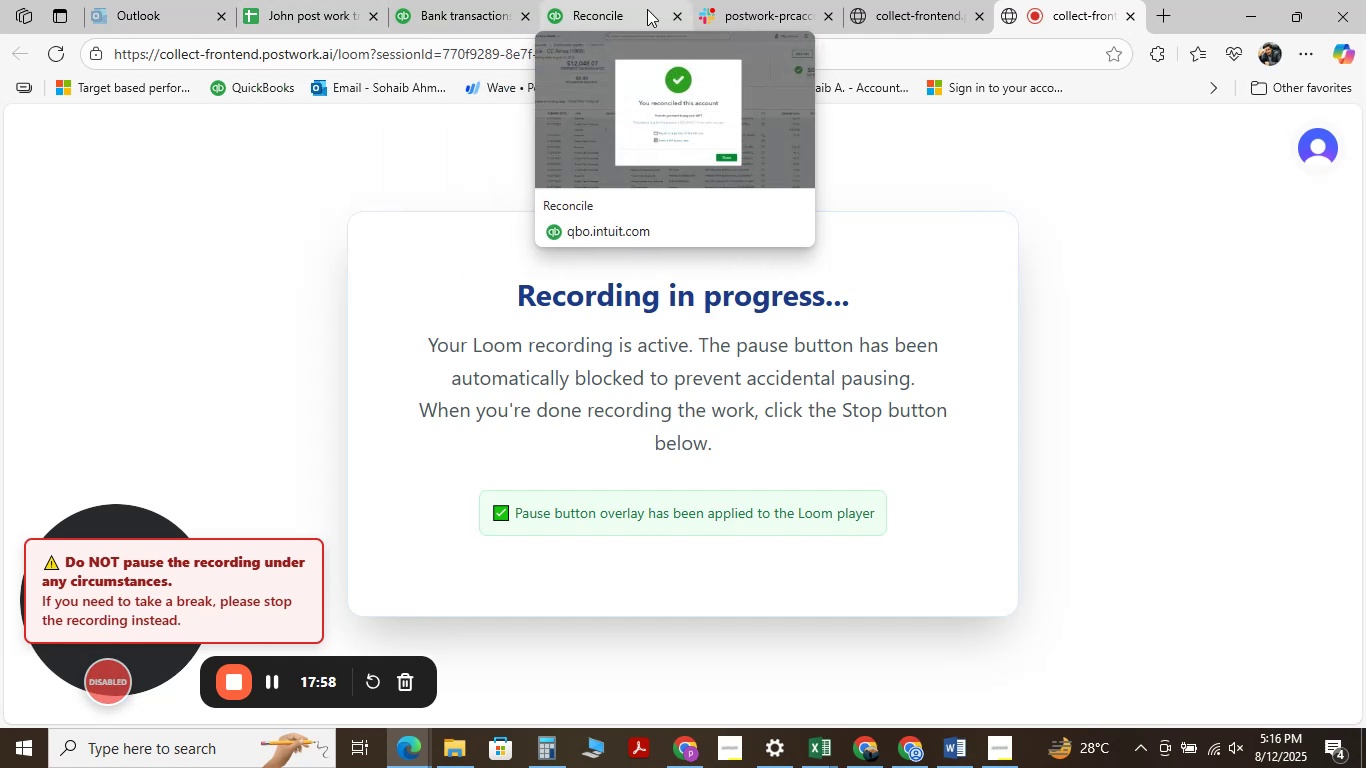 
left_click([1080, 0])
 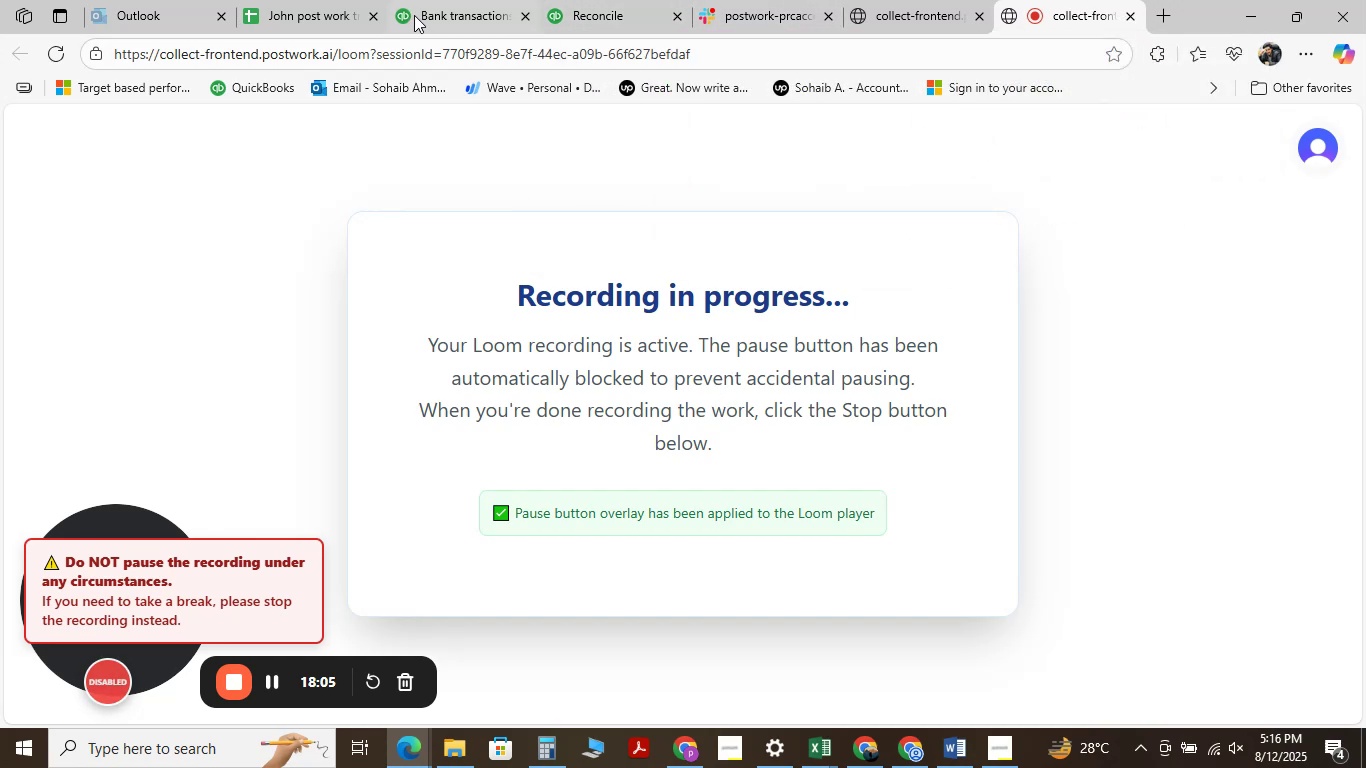 
left_click([443, 3])
 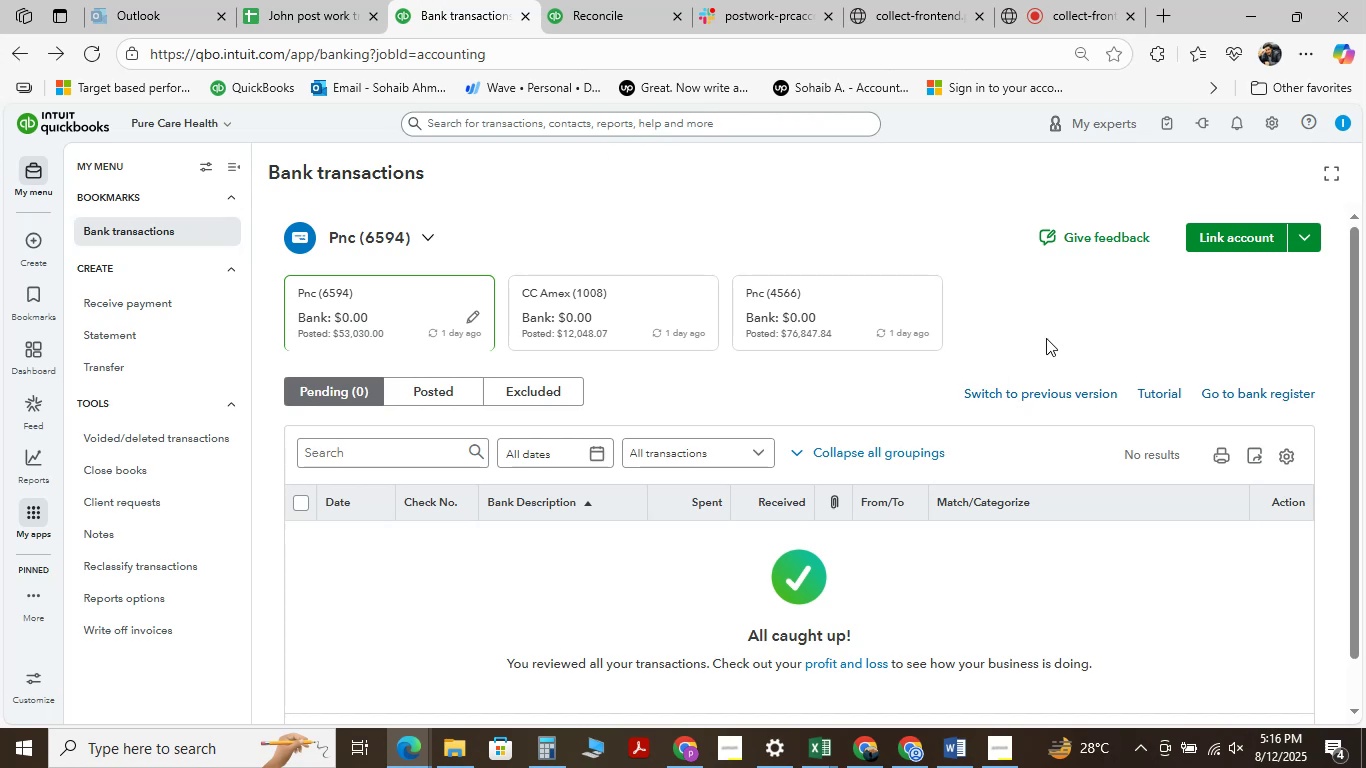 
wait(5.09)
 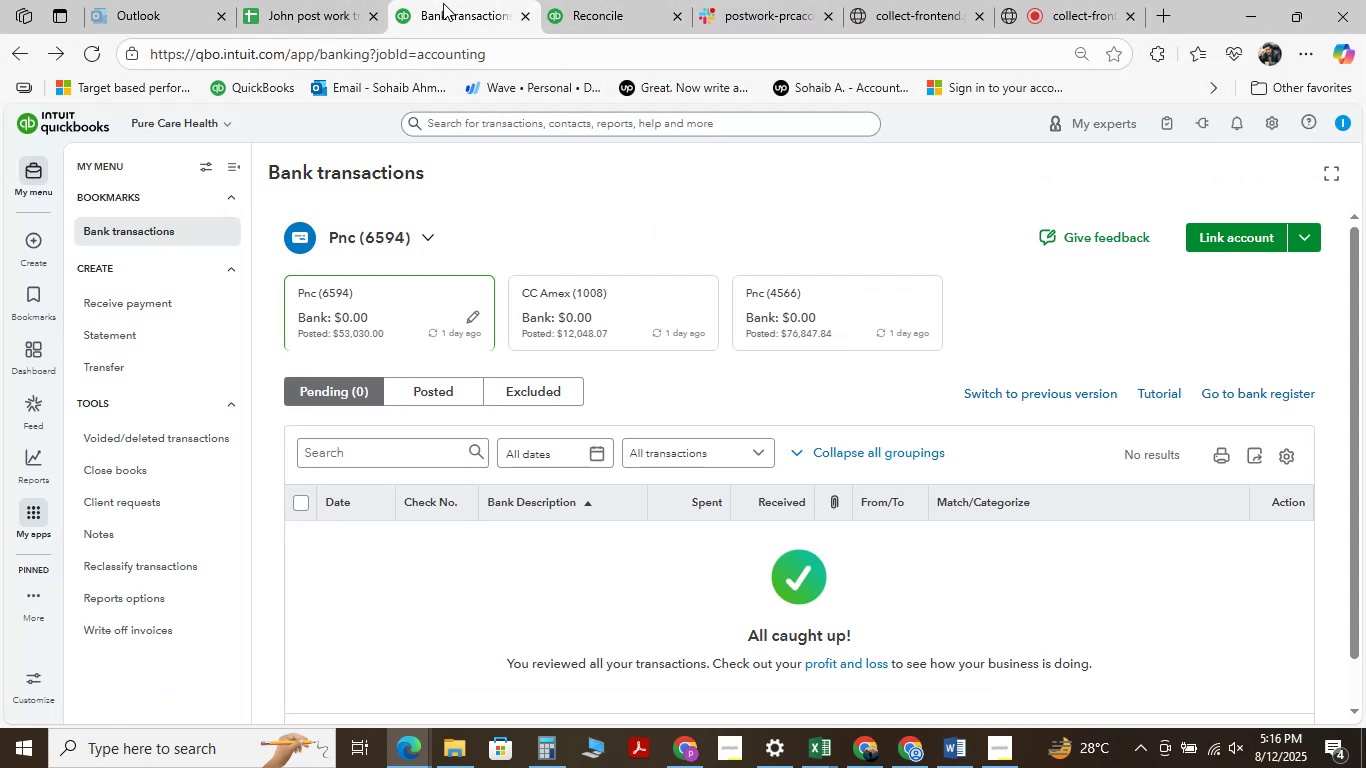 
scroll: coordinate [902, 299], scroll_direction: up, amount: 2.0
 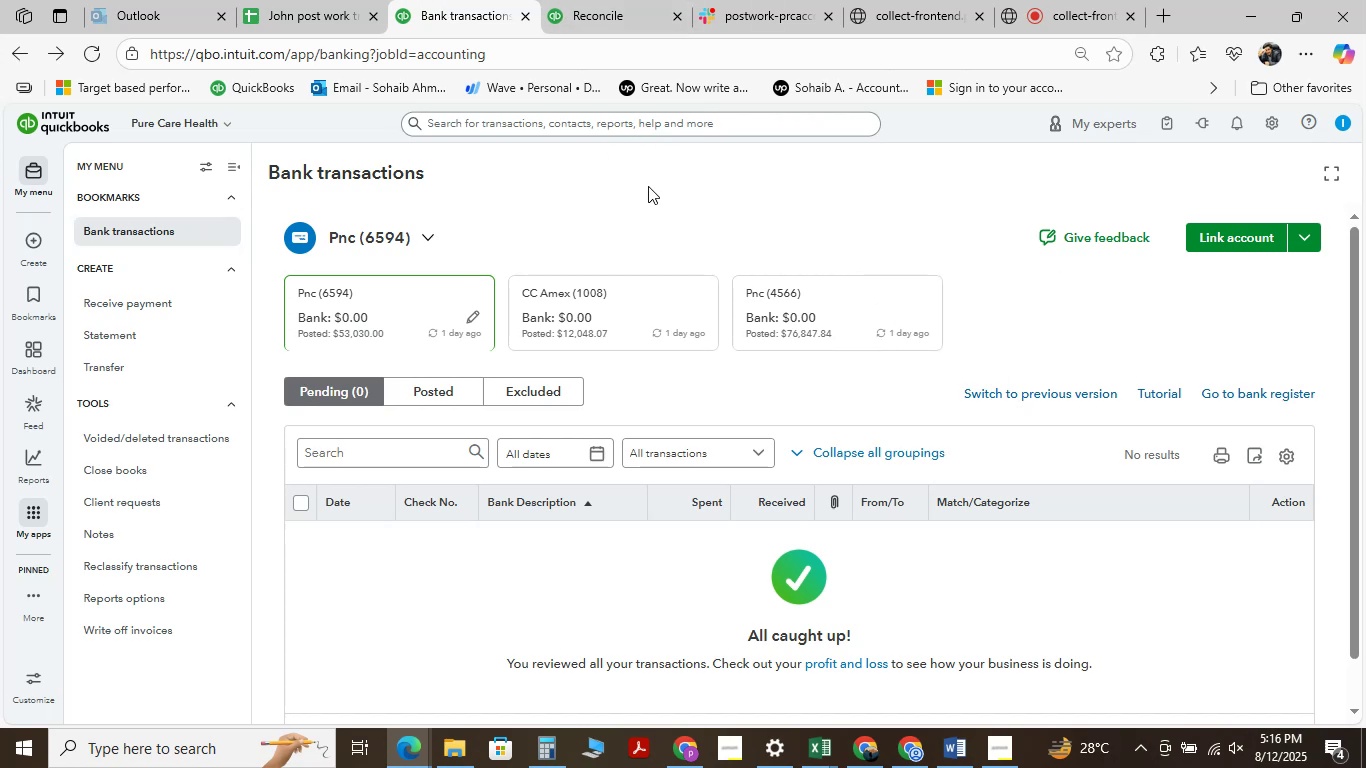 
wait(9.21)
 